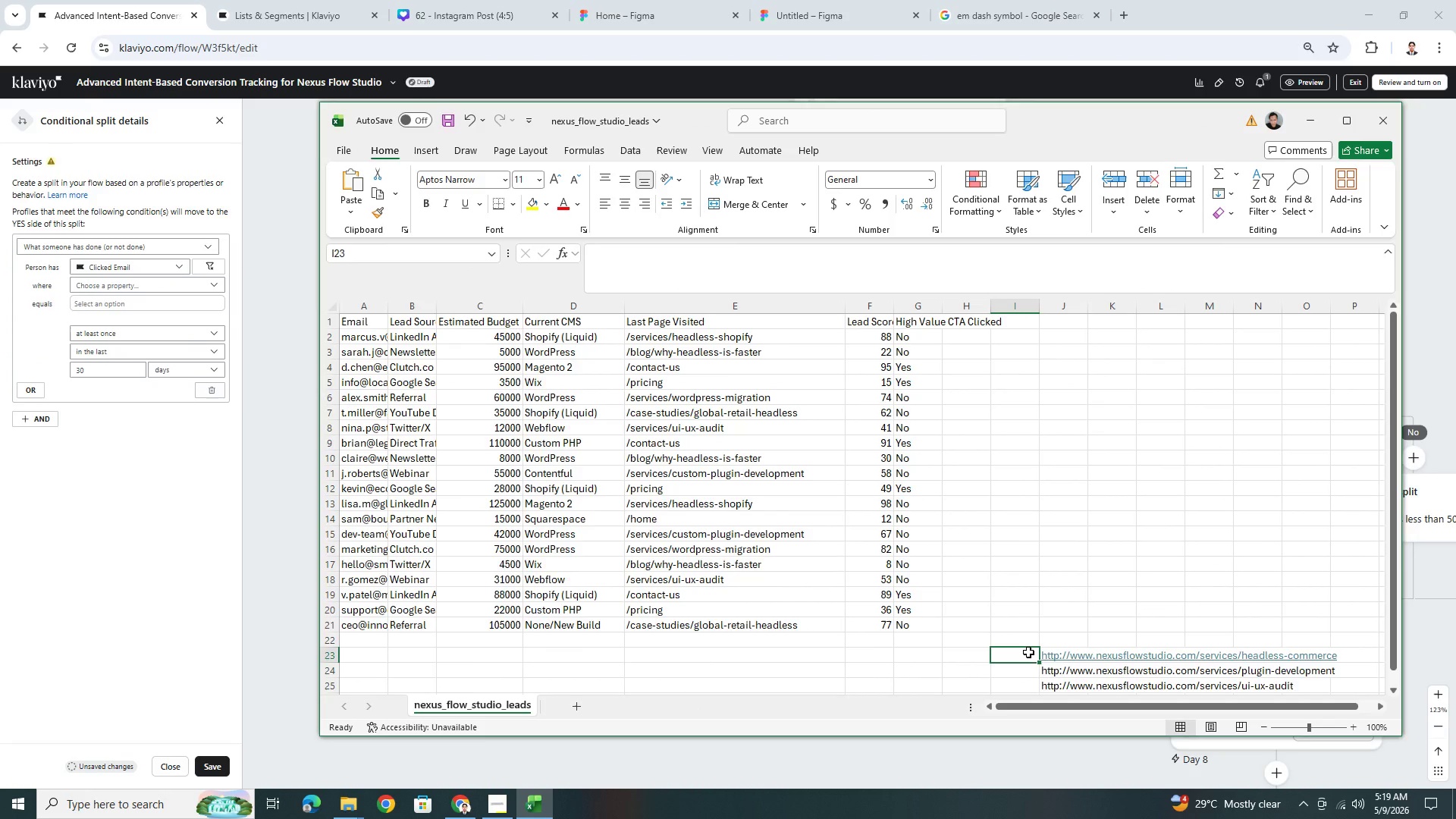 
key(ArrowRight)
 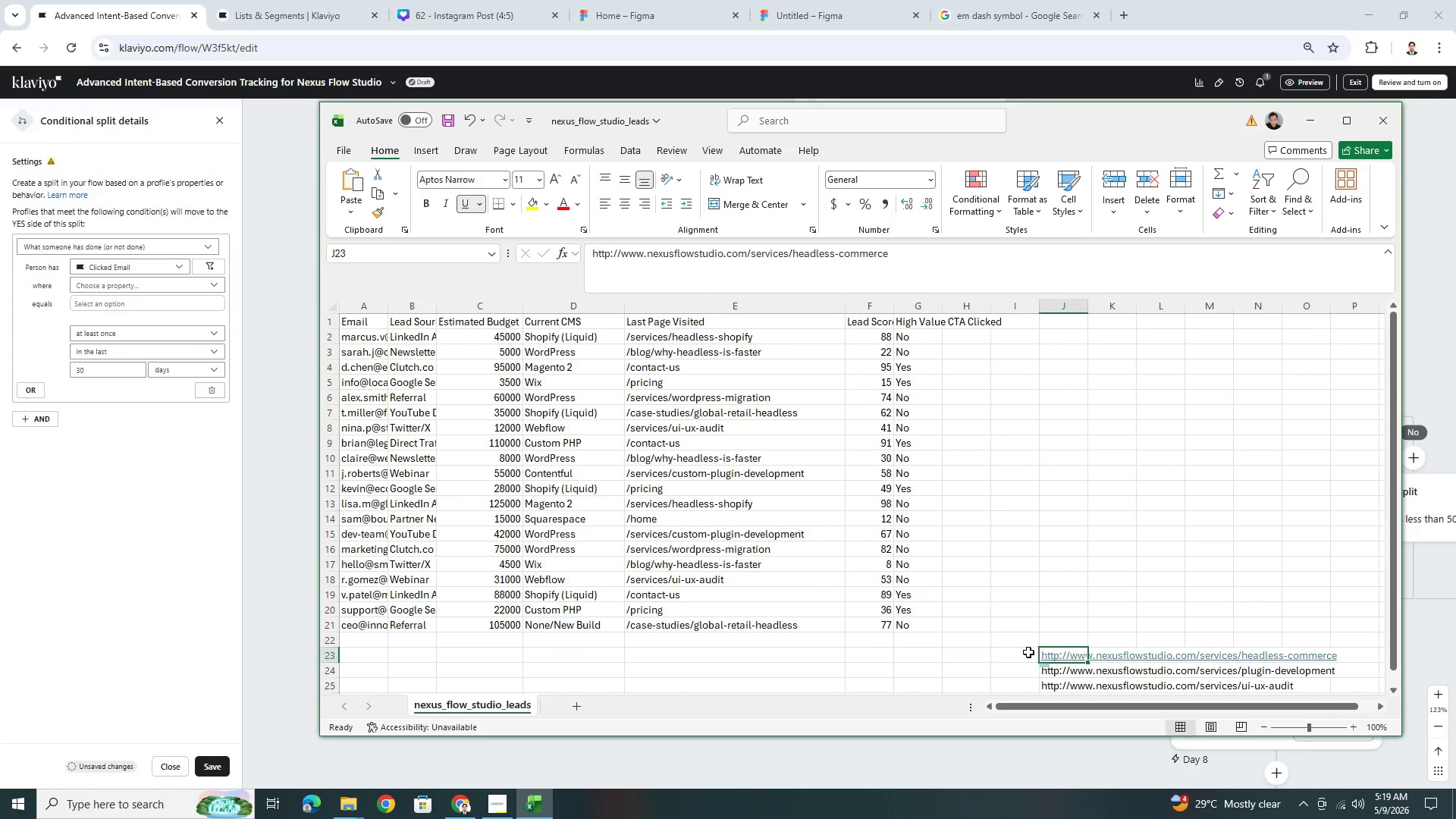 
key(Control+C)
 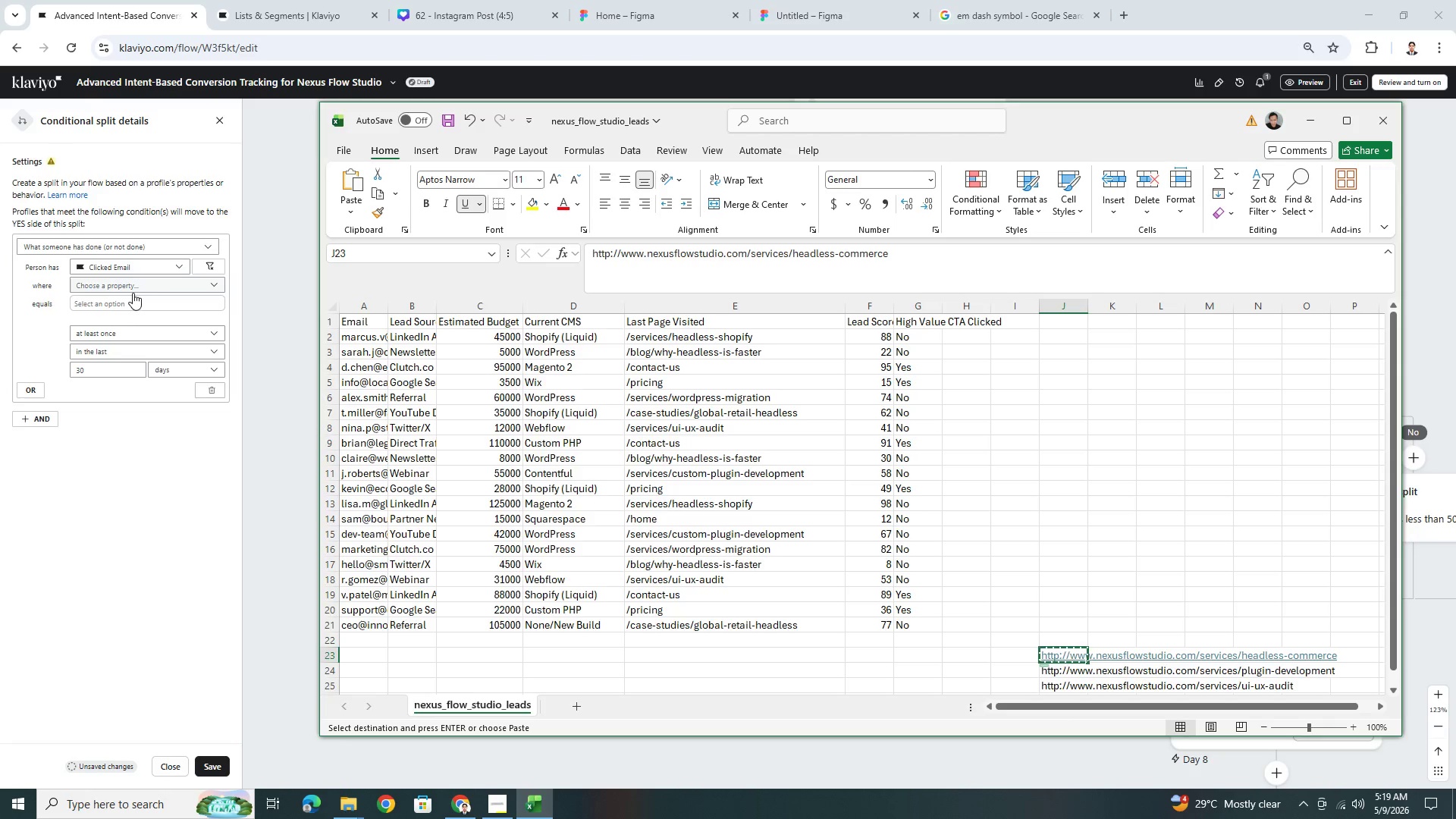 
left_click([141, 301])
 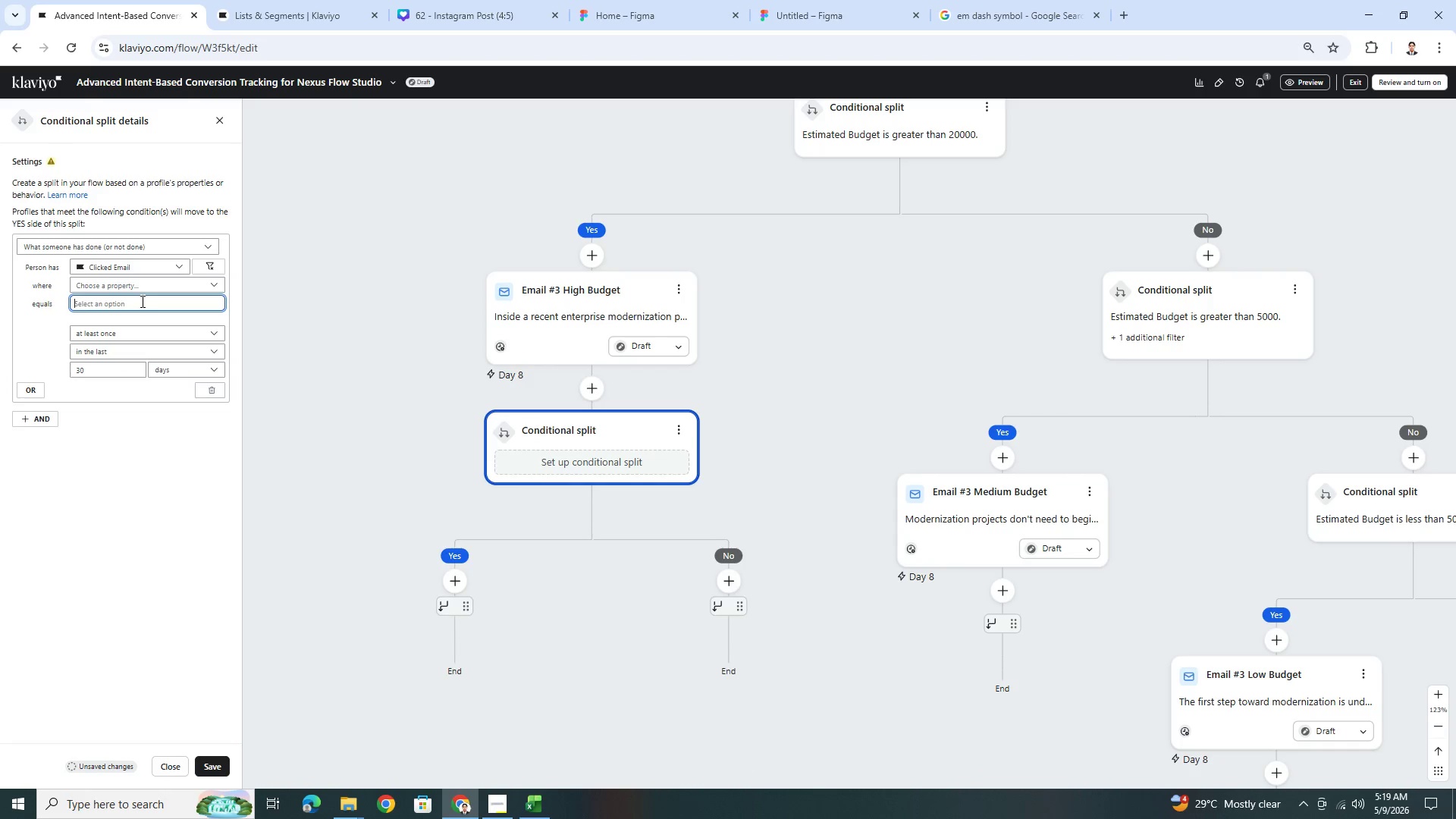 
hold_key(key=ControlLeft, duration=0.58)
 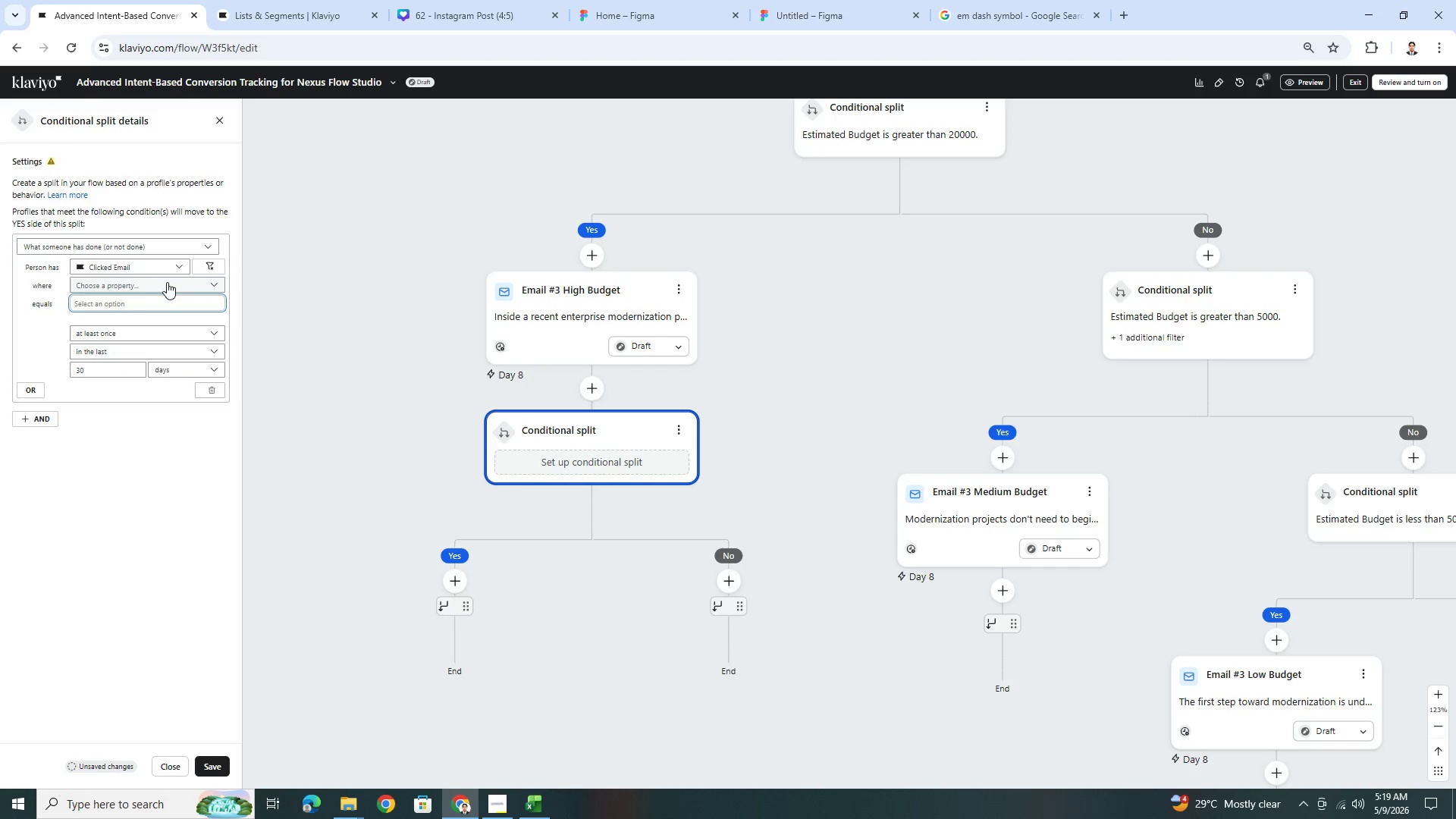 
left_click([171, 286])
 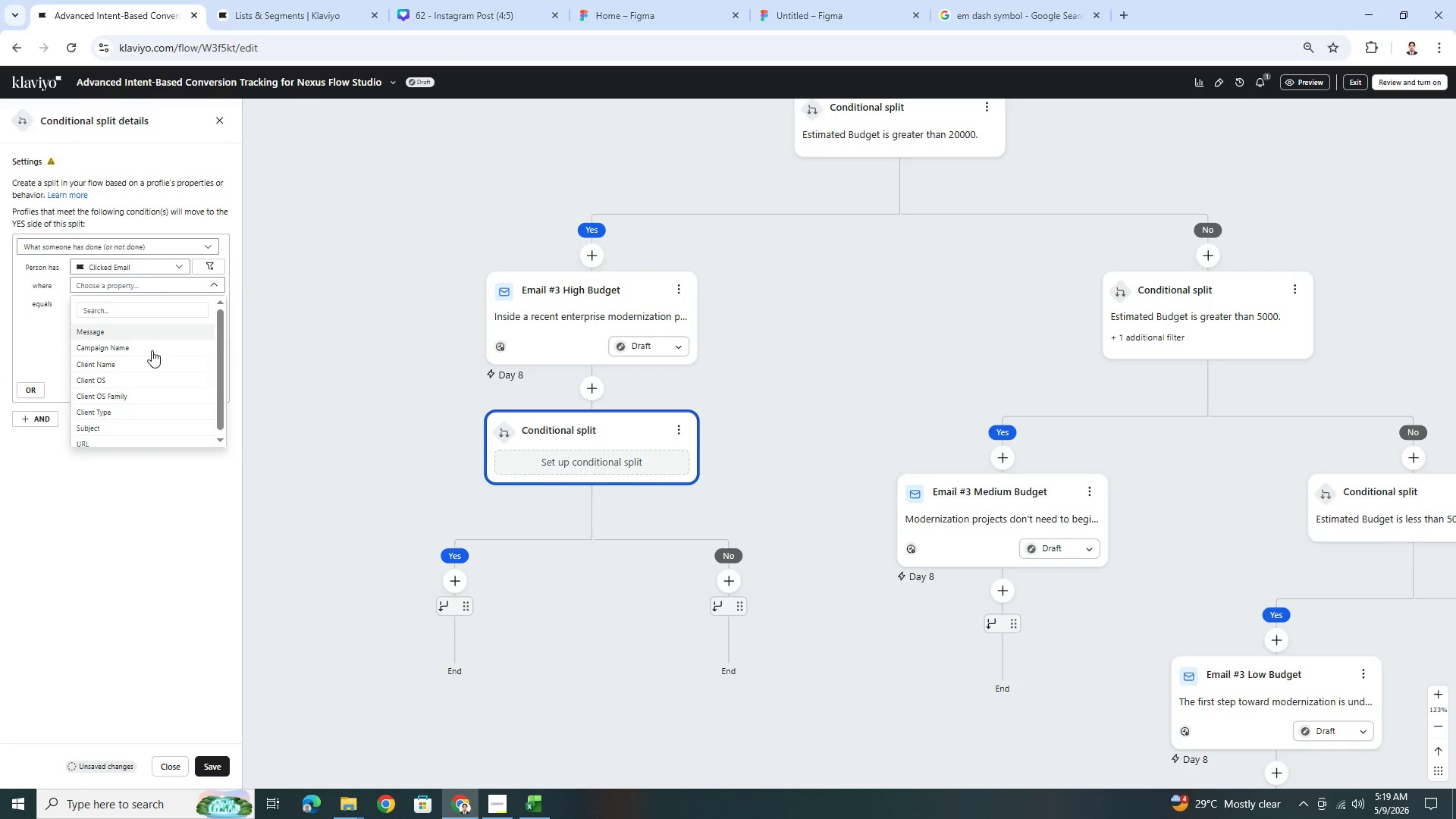 
scroll: coordinate [147, 394], scroll_direction: down, amount: 4.0
 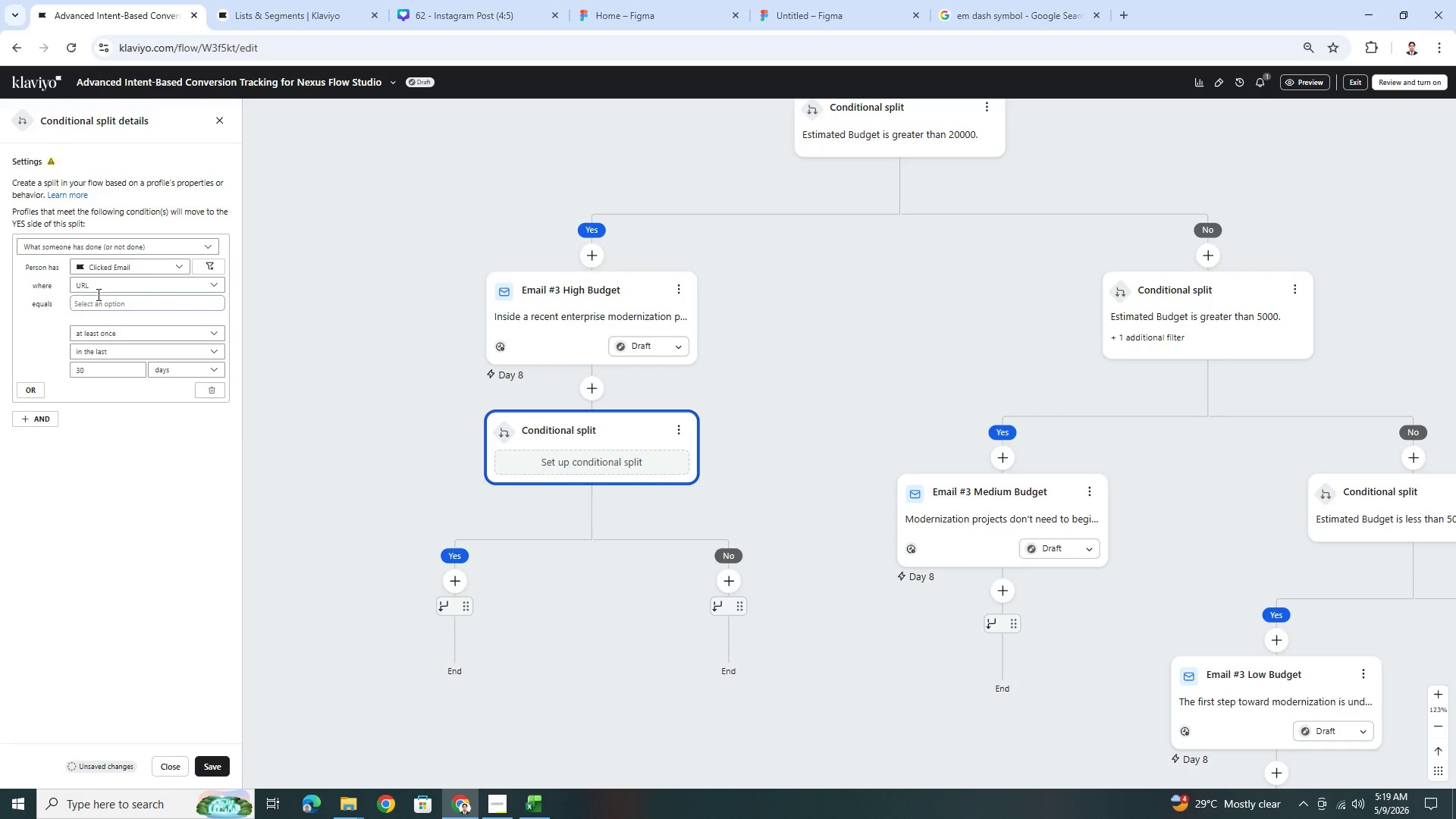 
left_click([103, 304])
 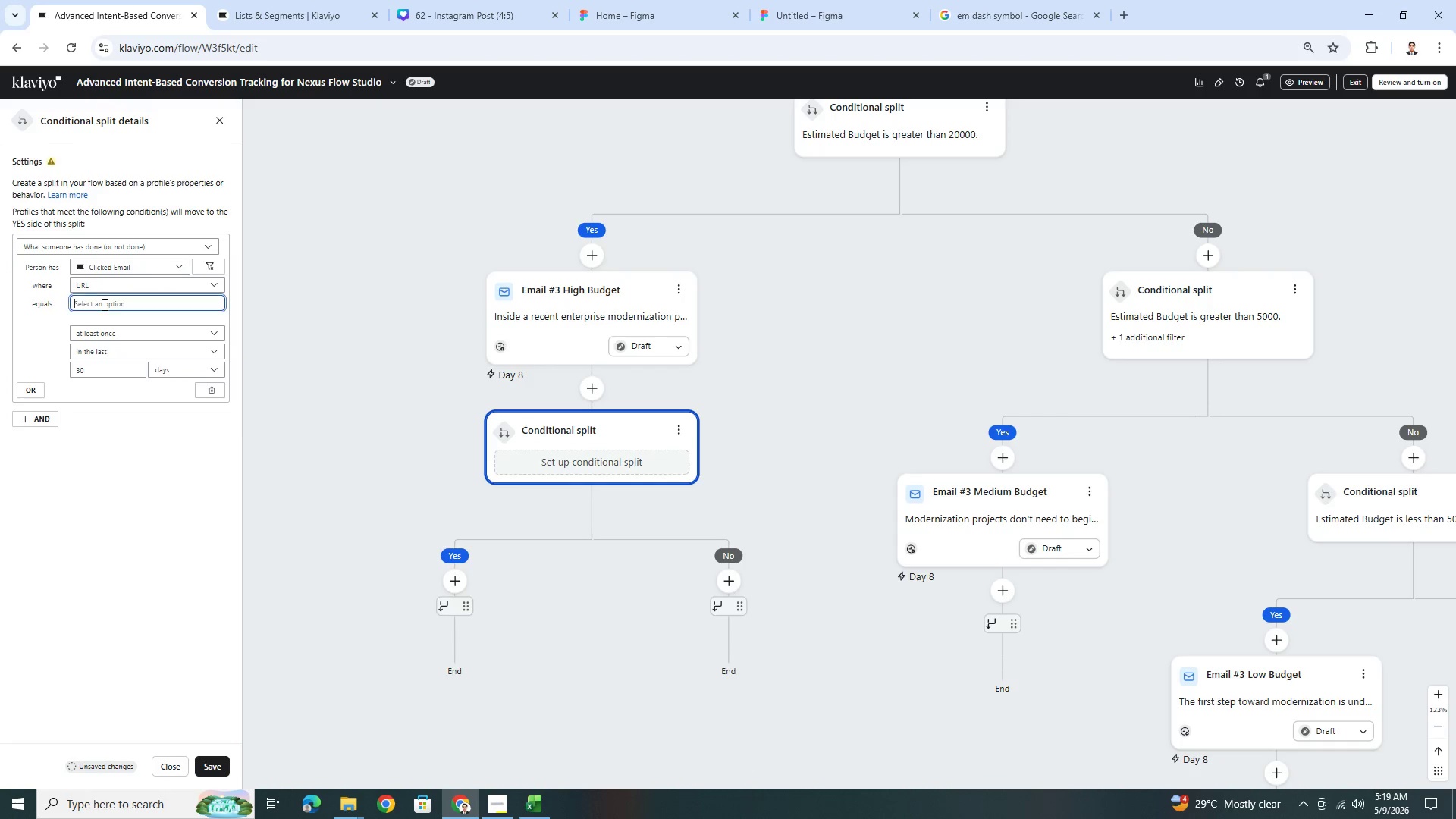 
key(Control+V)
 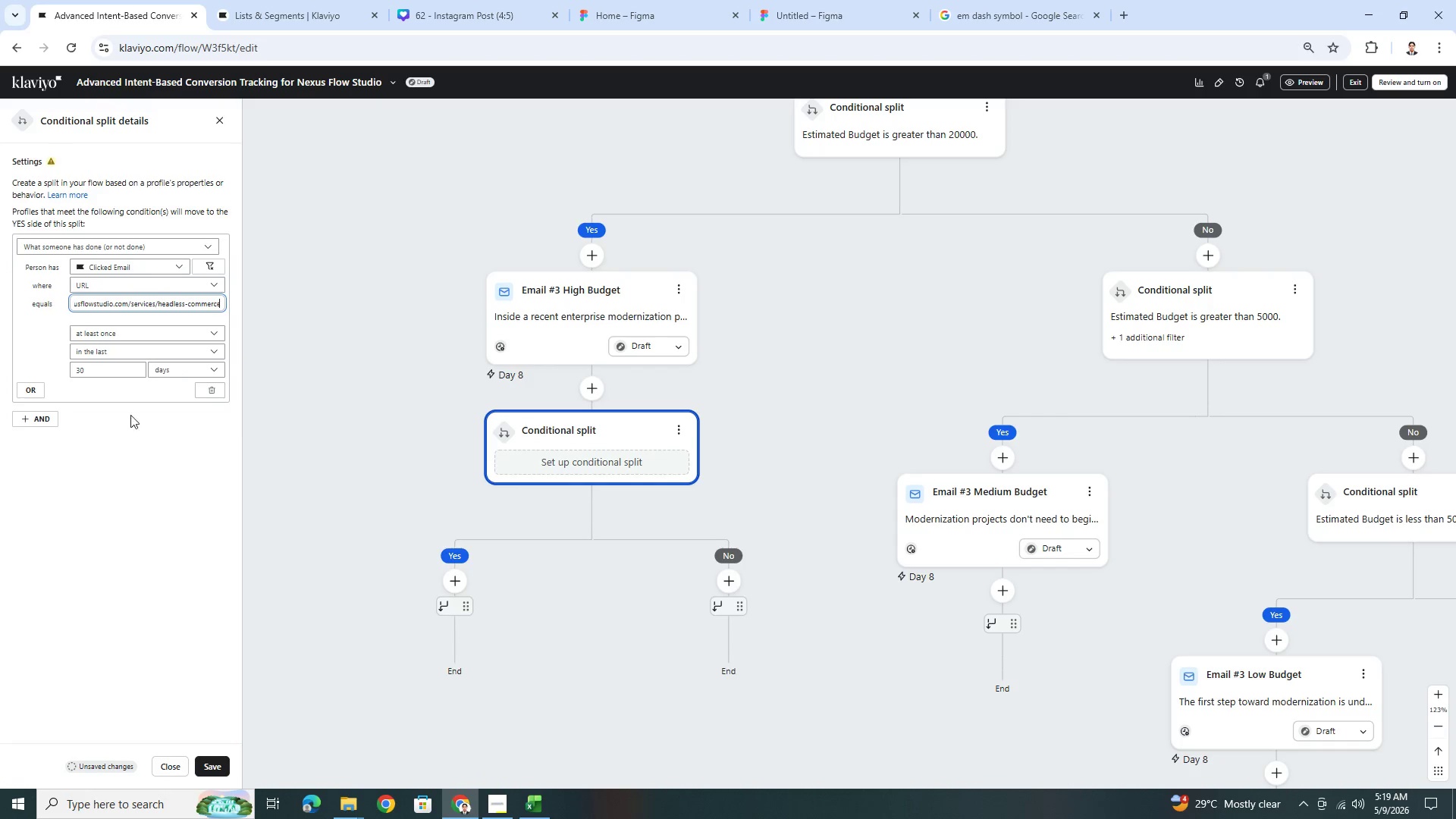 
left_click([210, 767])
 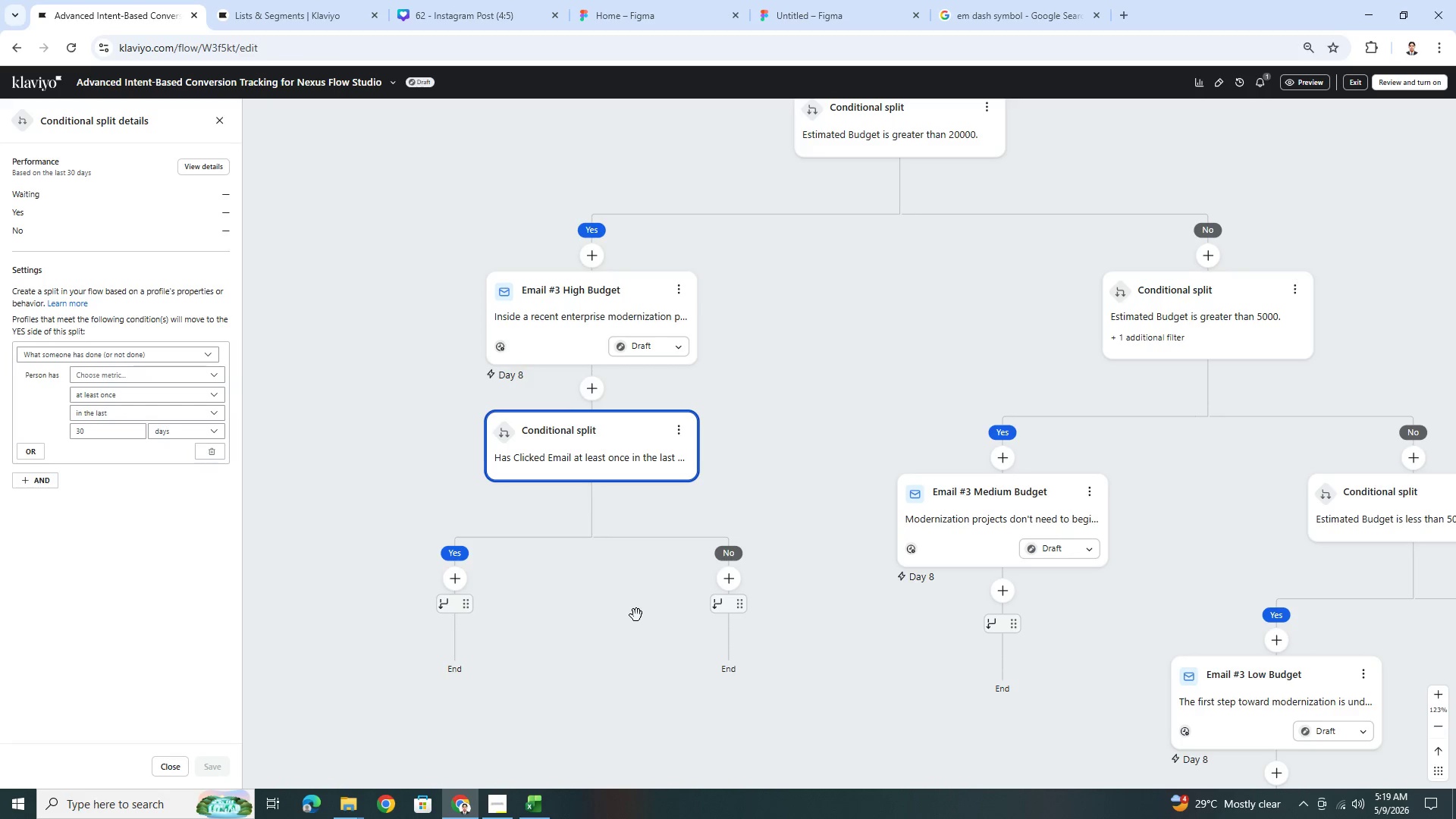 
left_click_drag(start_coordinate=[579, 651], to_coordinate=[638, 639])
 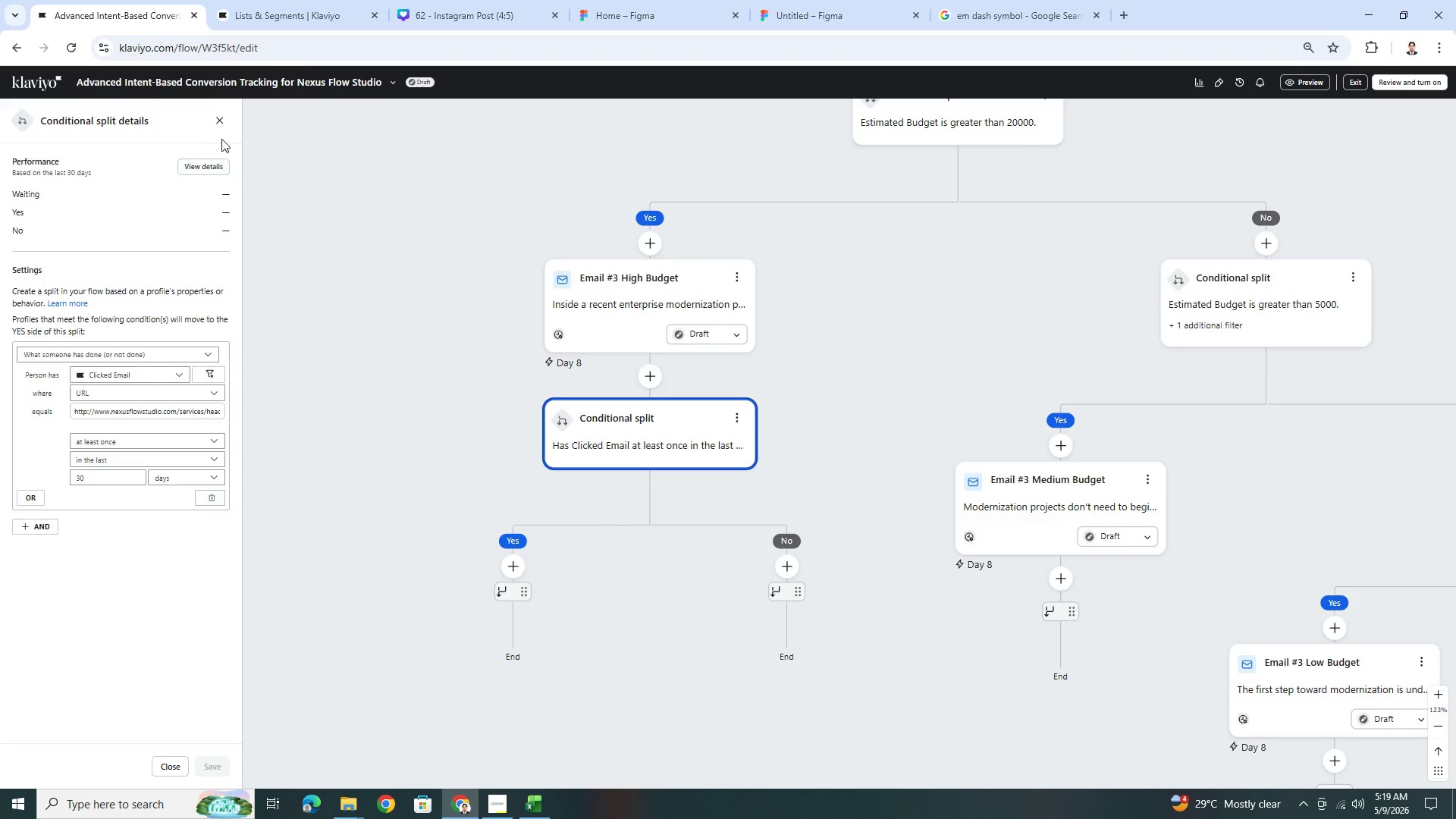 
left_click([218, 124])
 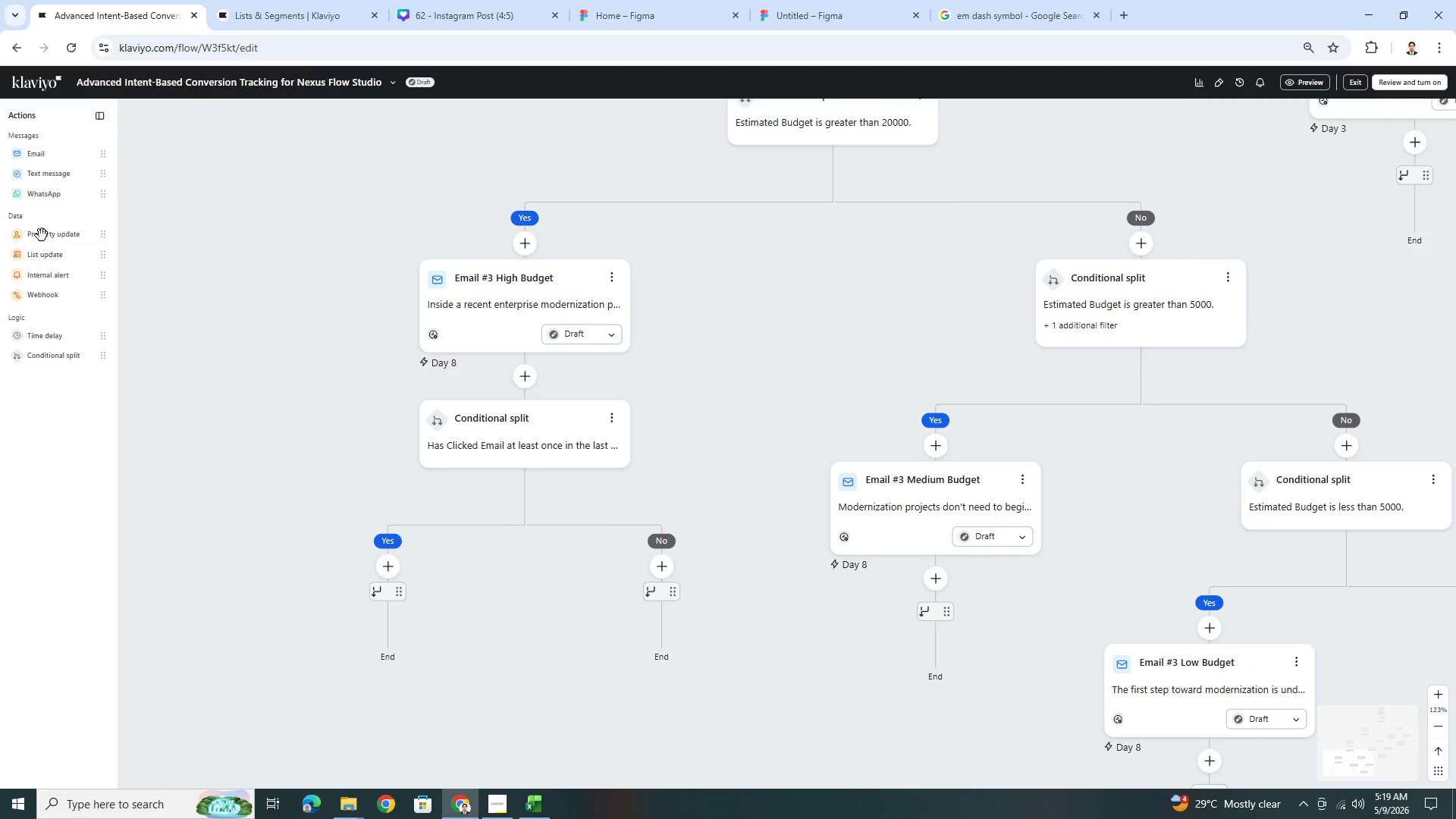 
left_click_drag(start_coordinate=[39, 237], to_coordinate=[368, 566])
 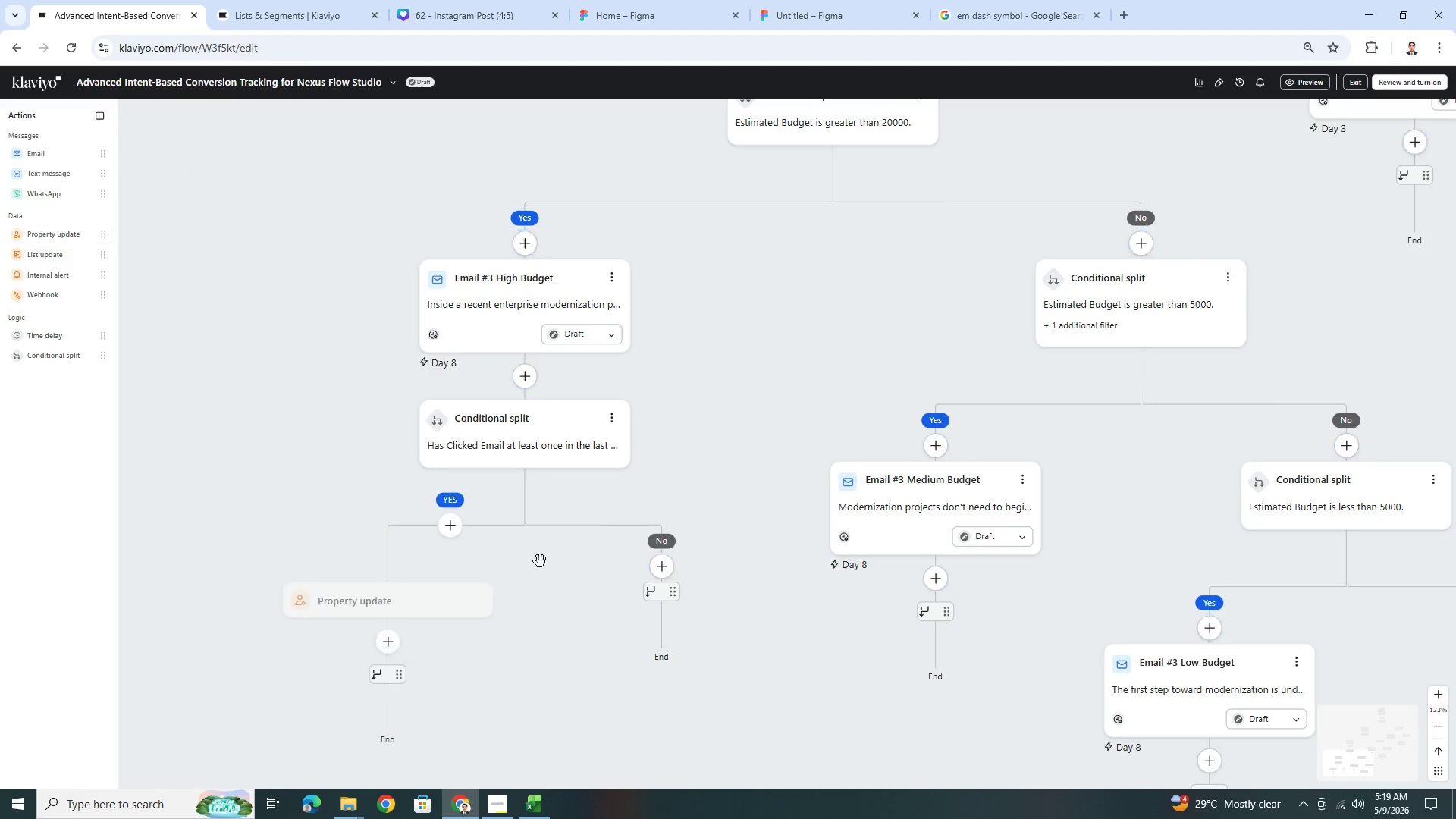 
mouse_move([655, 558])
 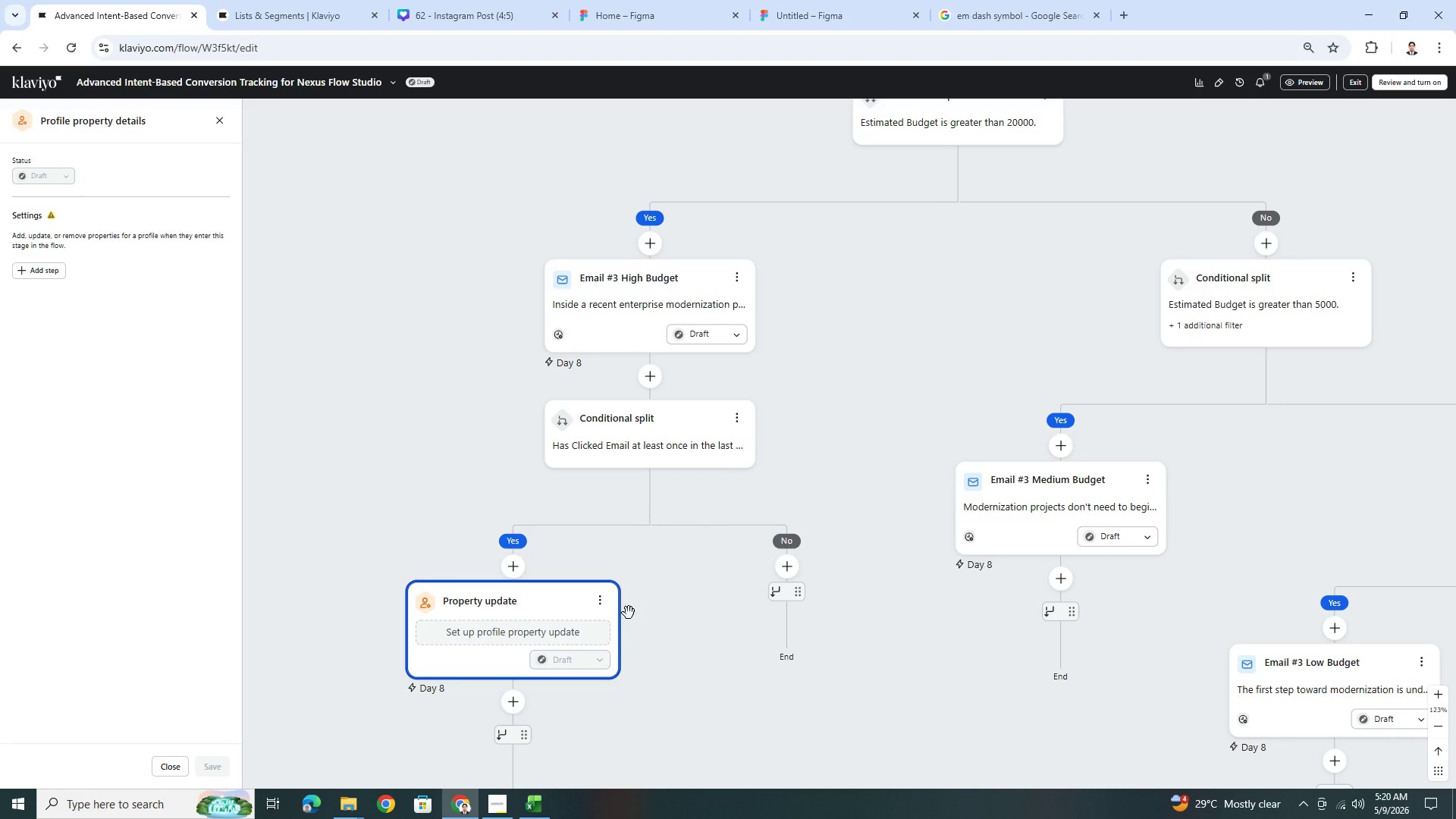 
scroll: coordinate [676, 578], scroll_direction: down, amount: 2.0
 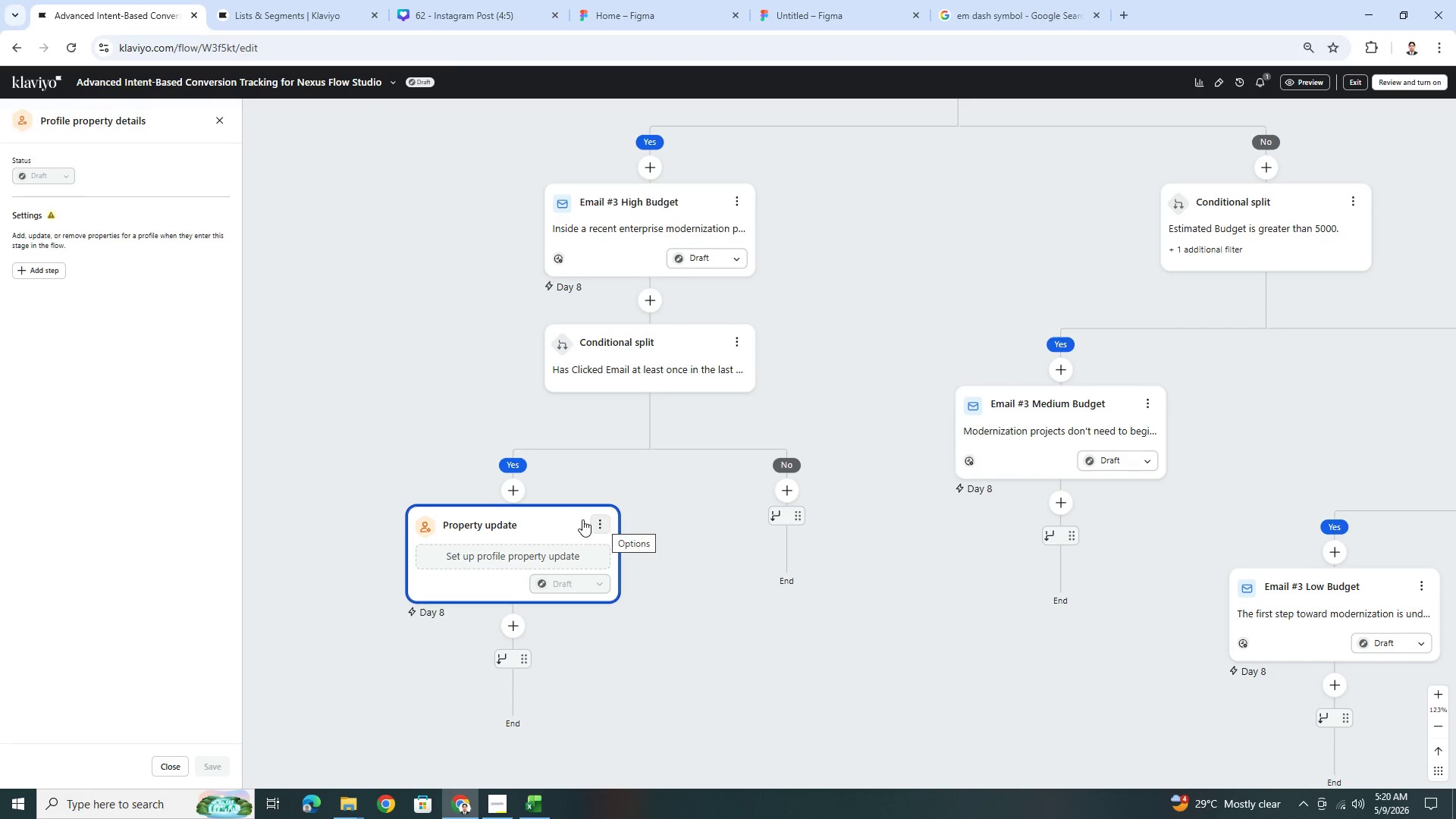 
left_click([58, 274])
 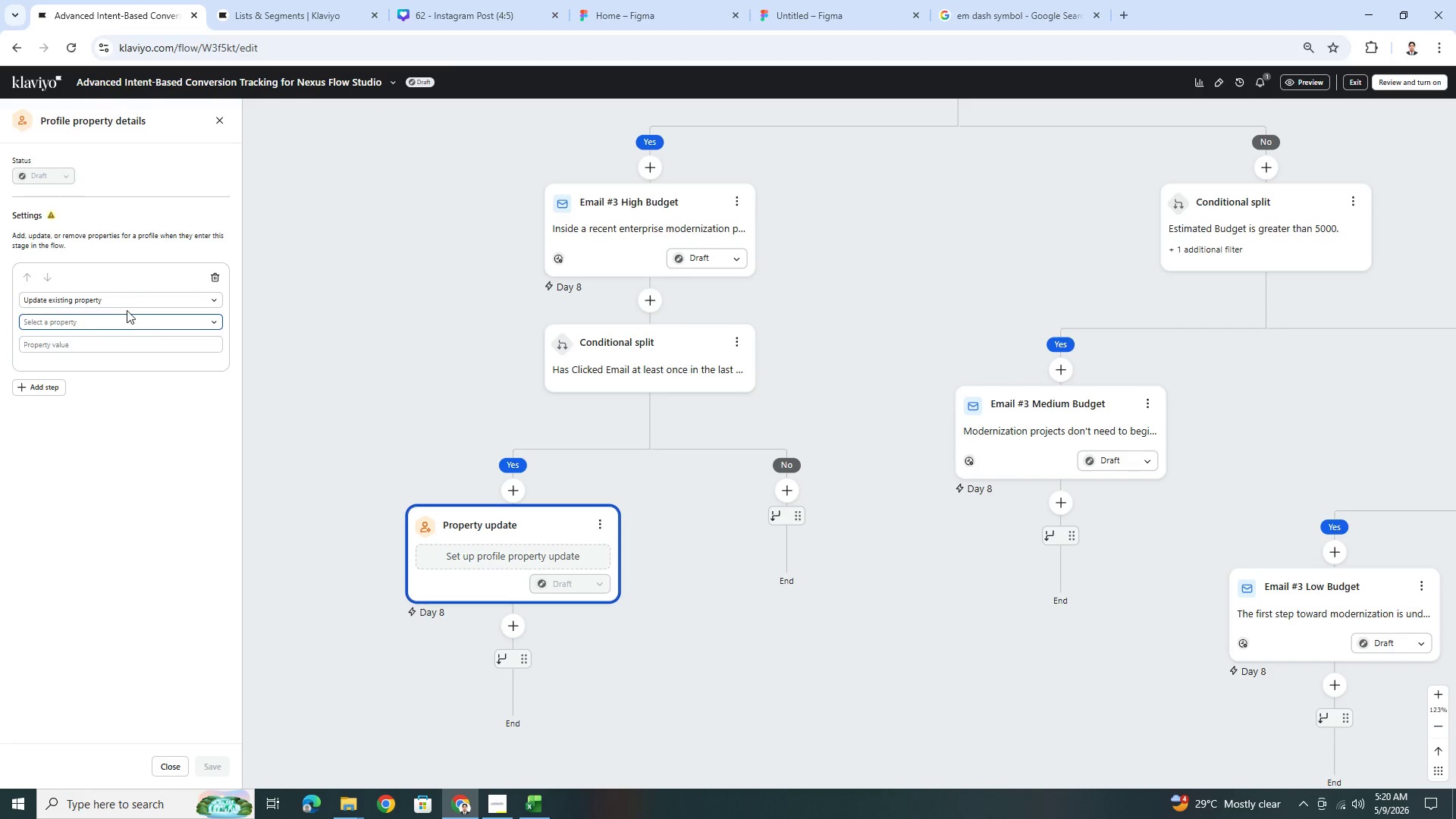 
left_click([121, 299])
 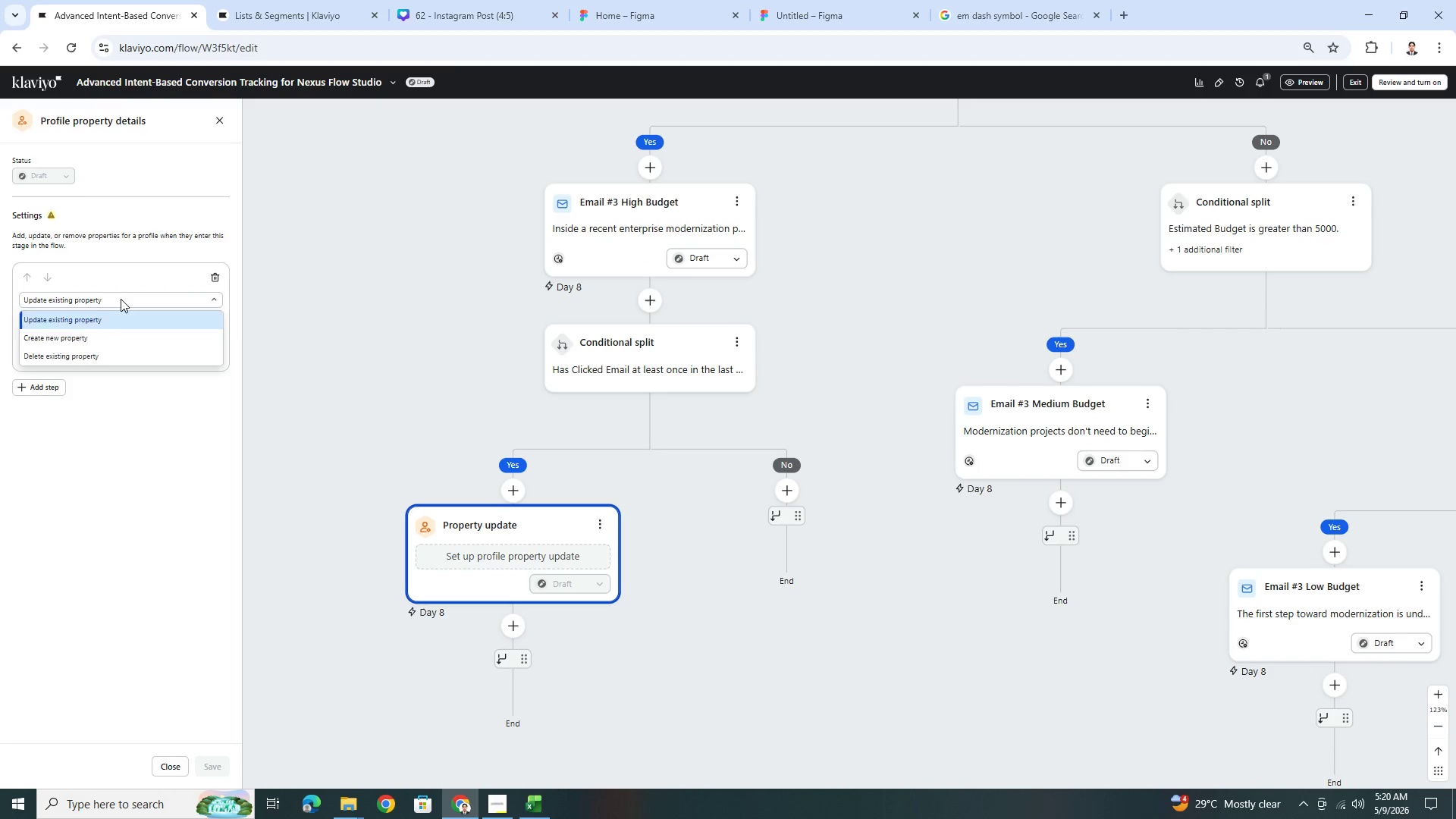 
left_click([121, 299])
 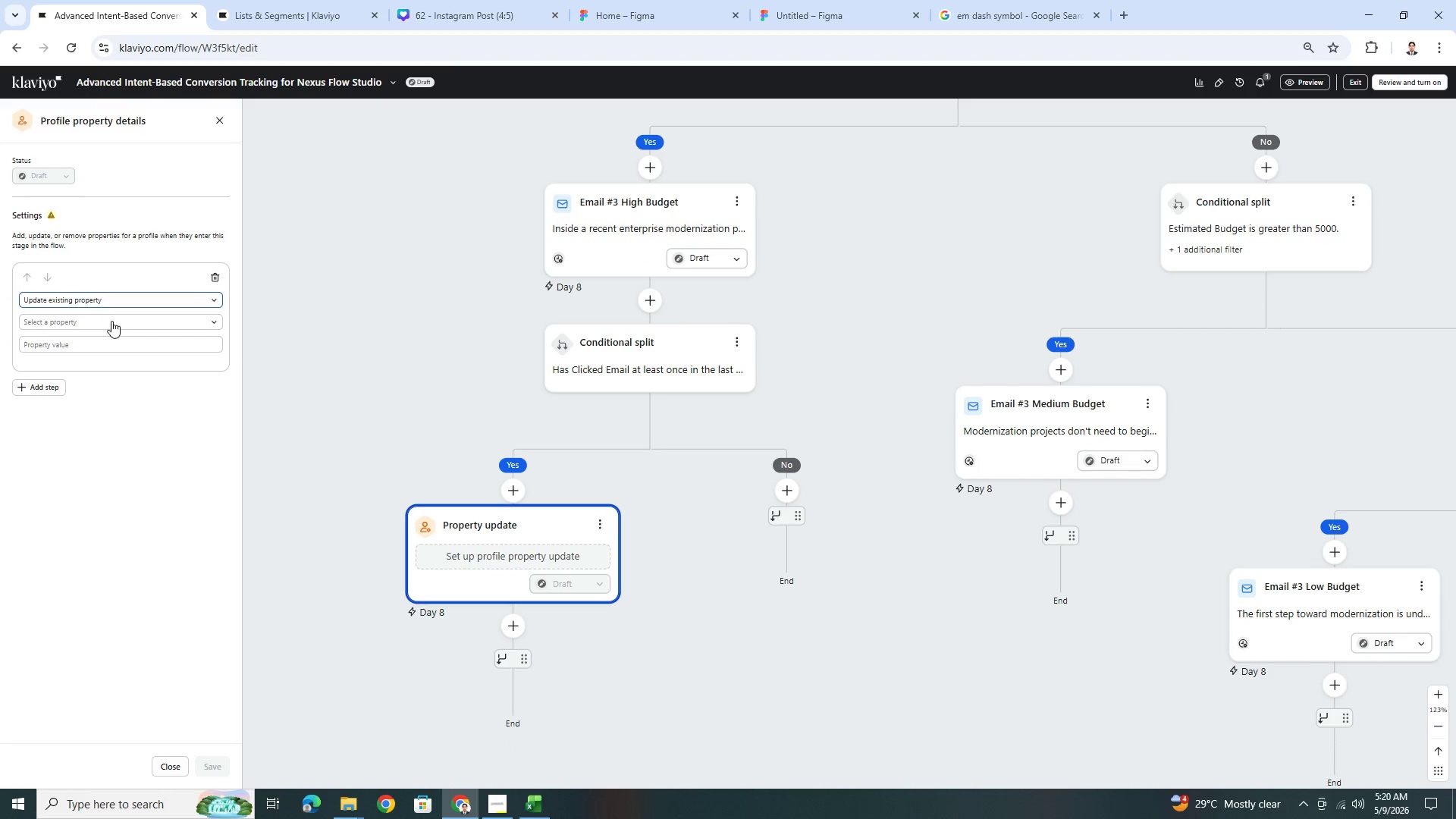 
double_click([111, 322])
 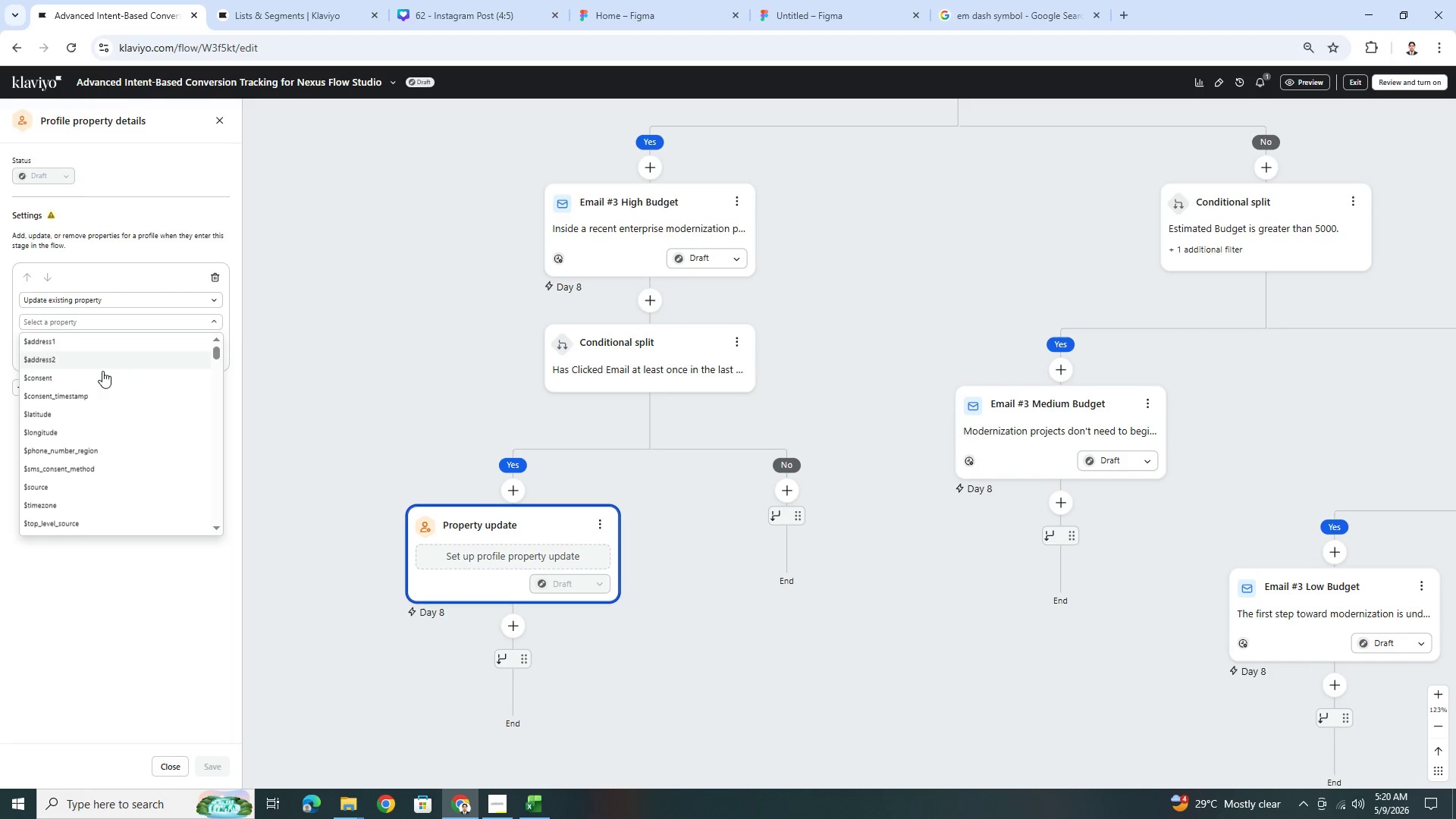 
scroll: coordinate [127, 453], scroll_direction: down, amount: 9.0
 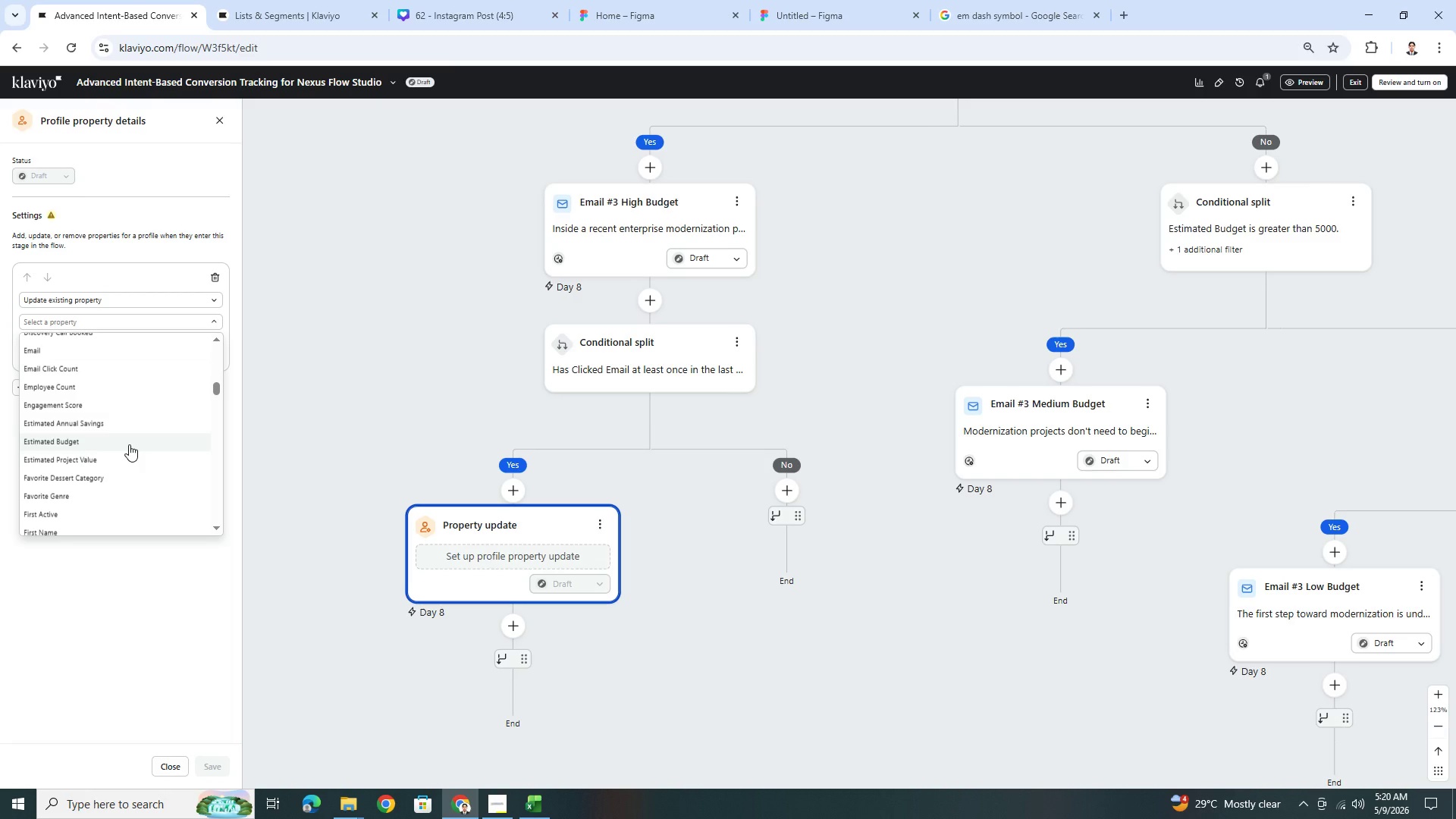 
scroll: coordinate [129, 444], scroll_direction: up, amount: 1.0
 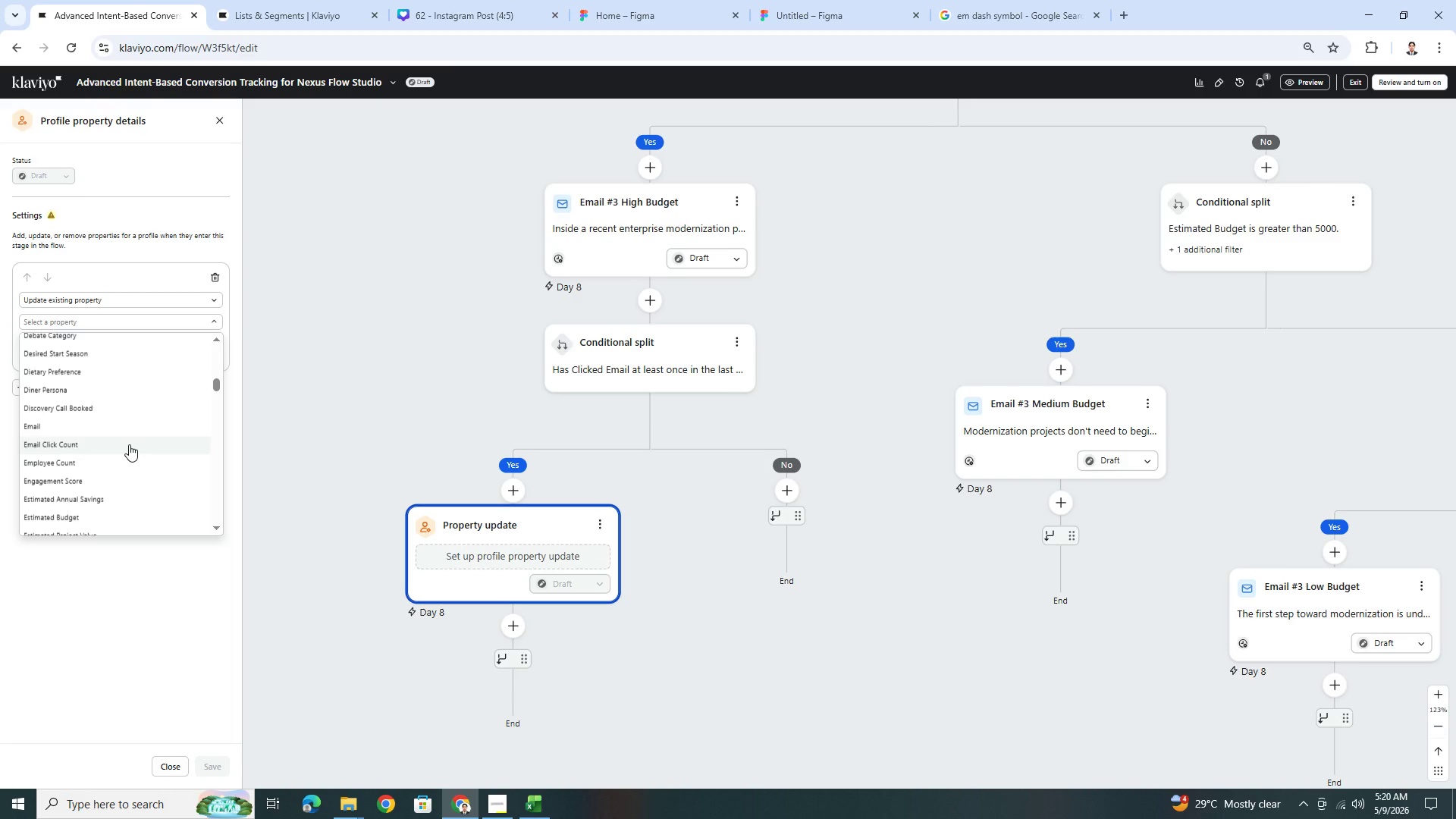 
scroll: coordinate [130, 441], scroll_direction: down, amount: 4.0
 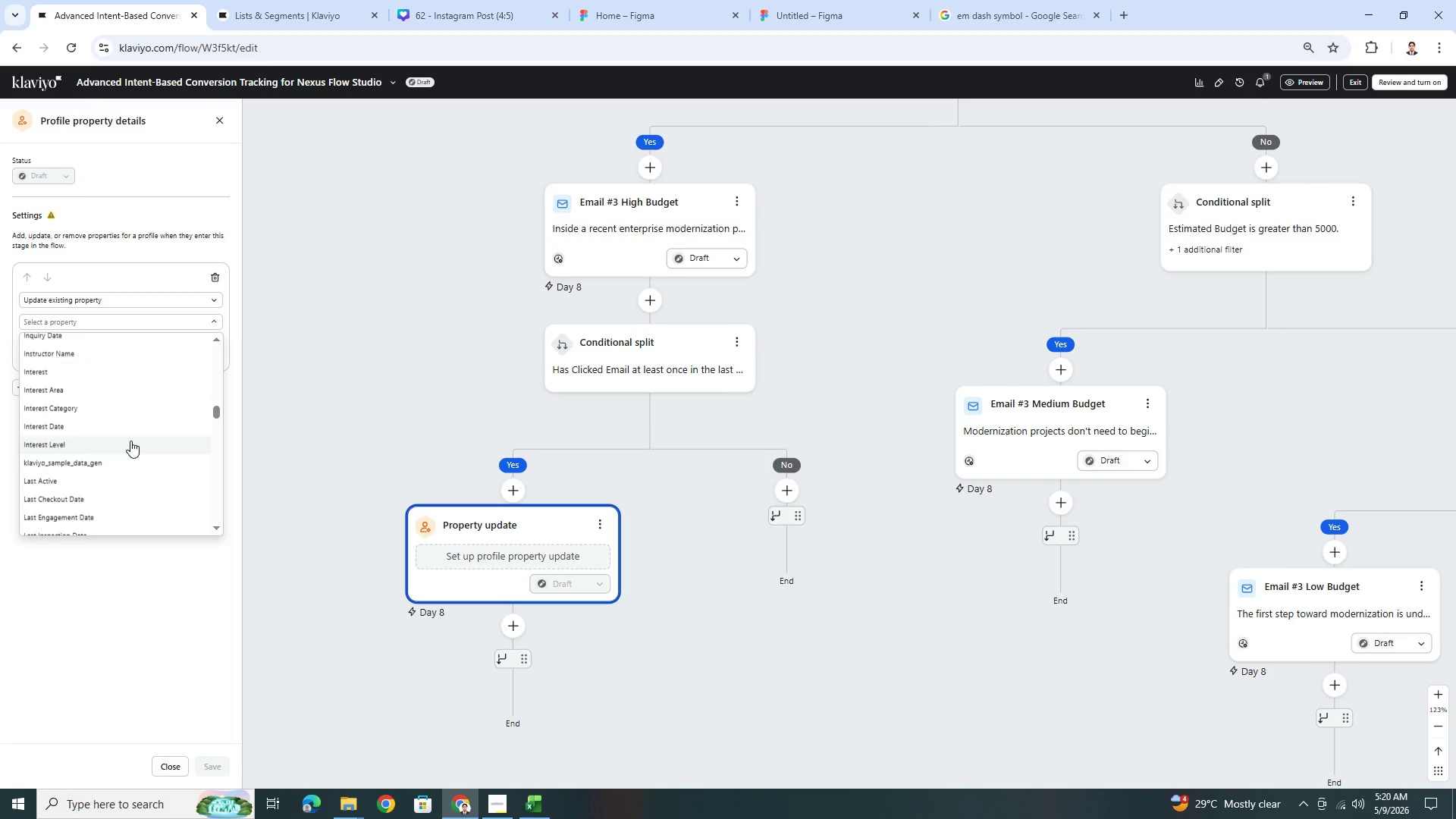 
scroll: coordinate [130, 441], scroll_direction: up, amount: 2.0
 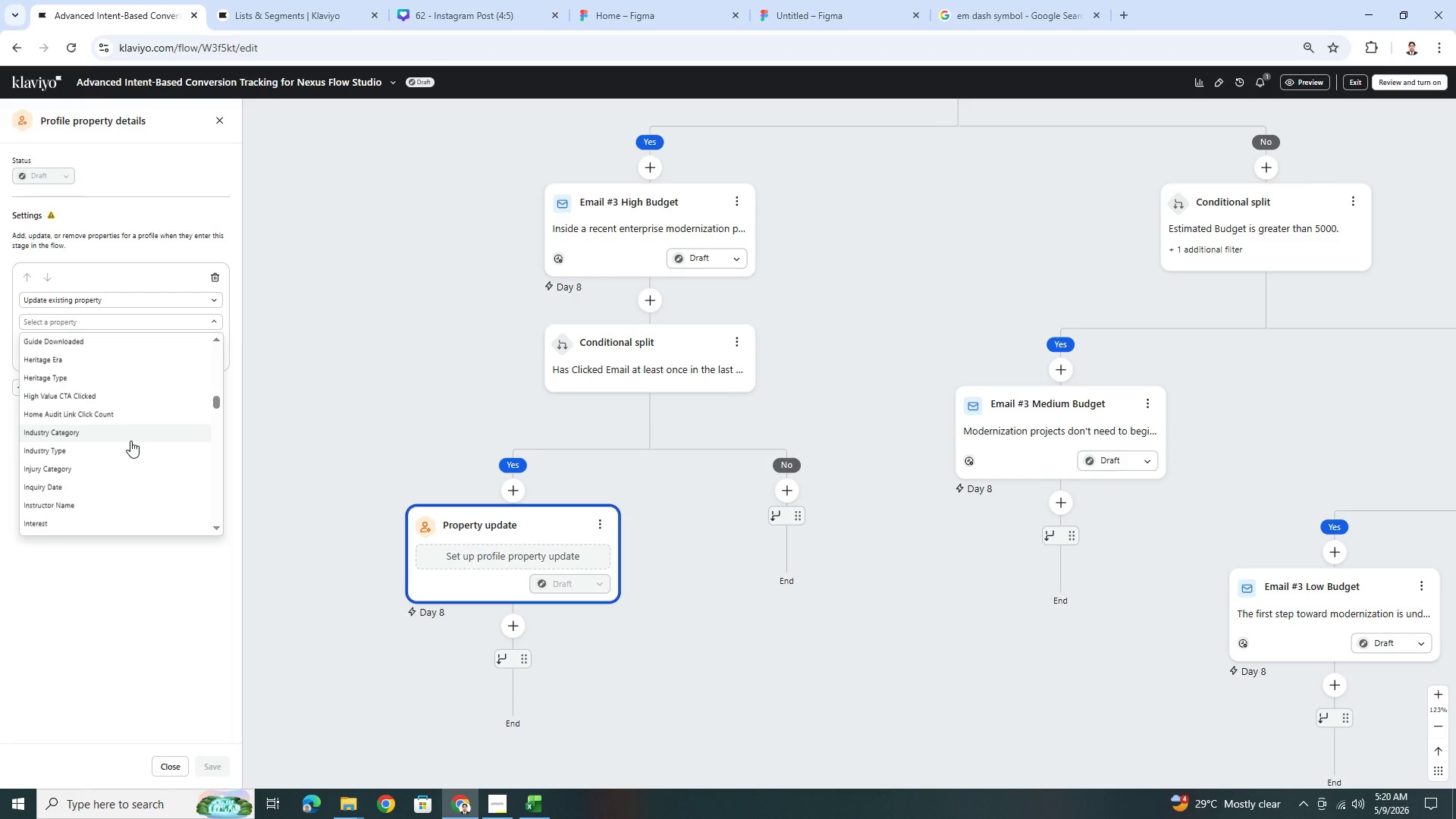 
scroll: coordinate [130, 441], scroll_direction: down, amount: 5.0
 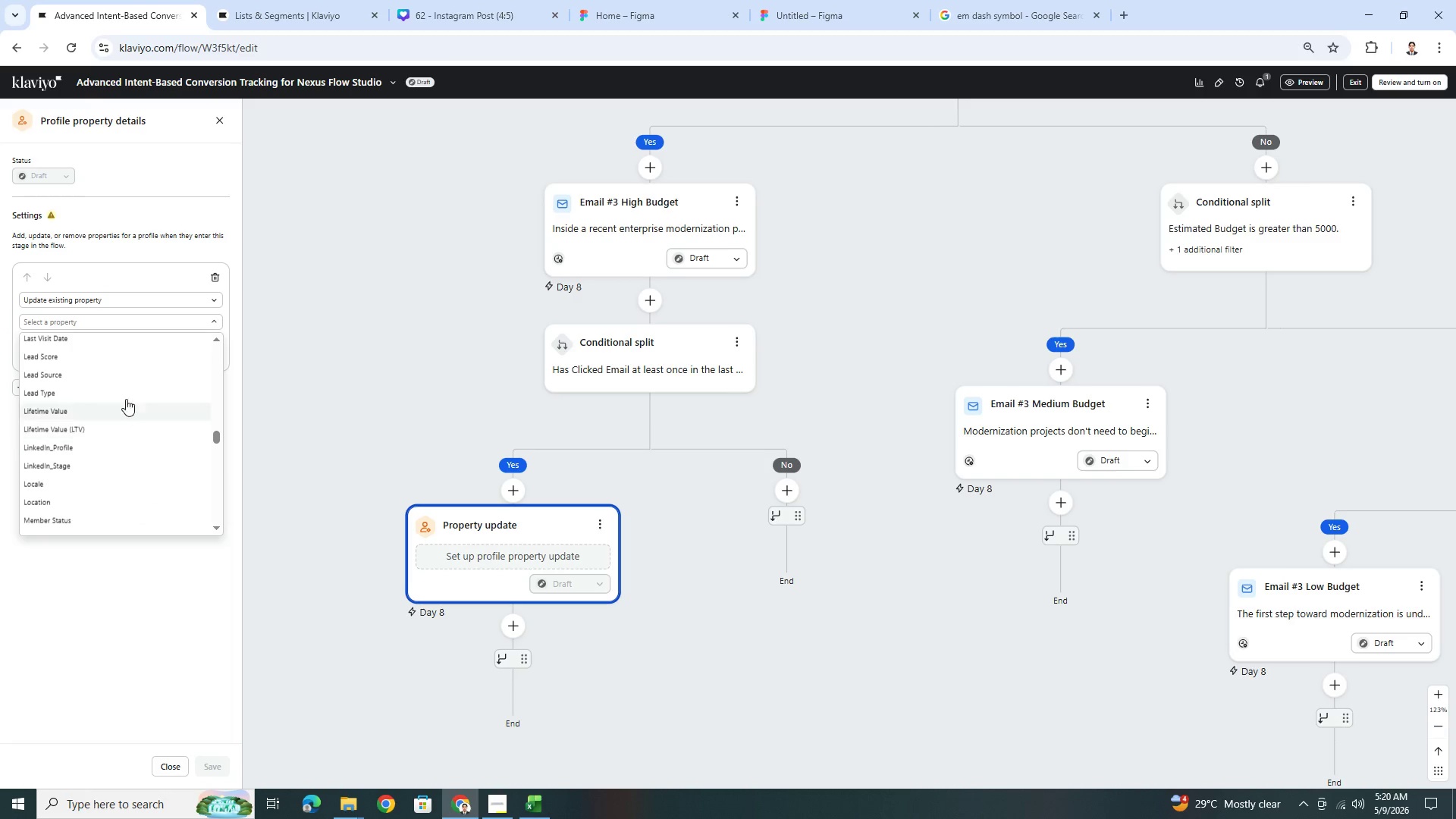 
left_click([131, 346])
 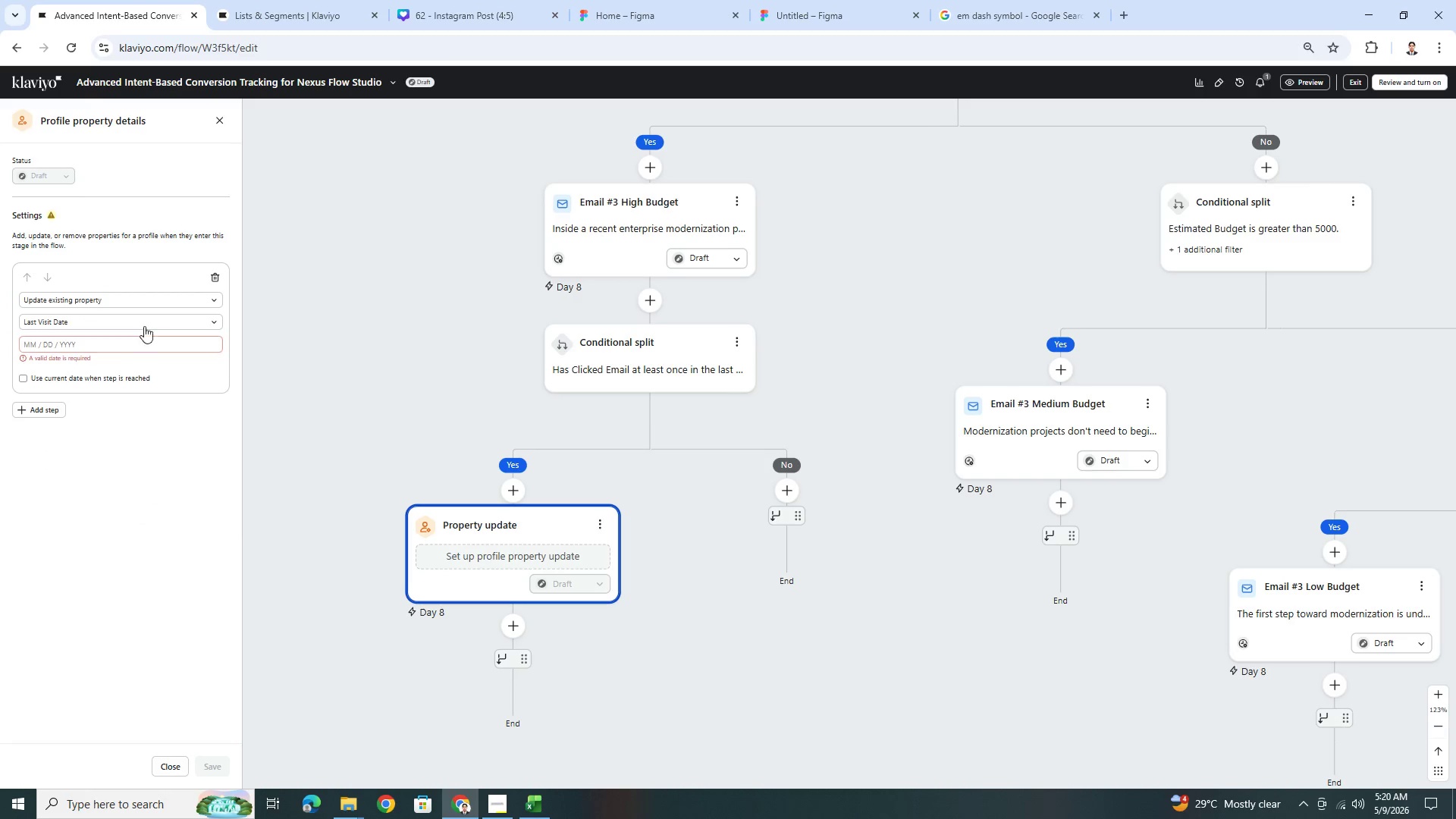 
left_click([149, 322])
 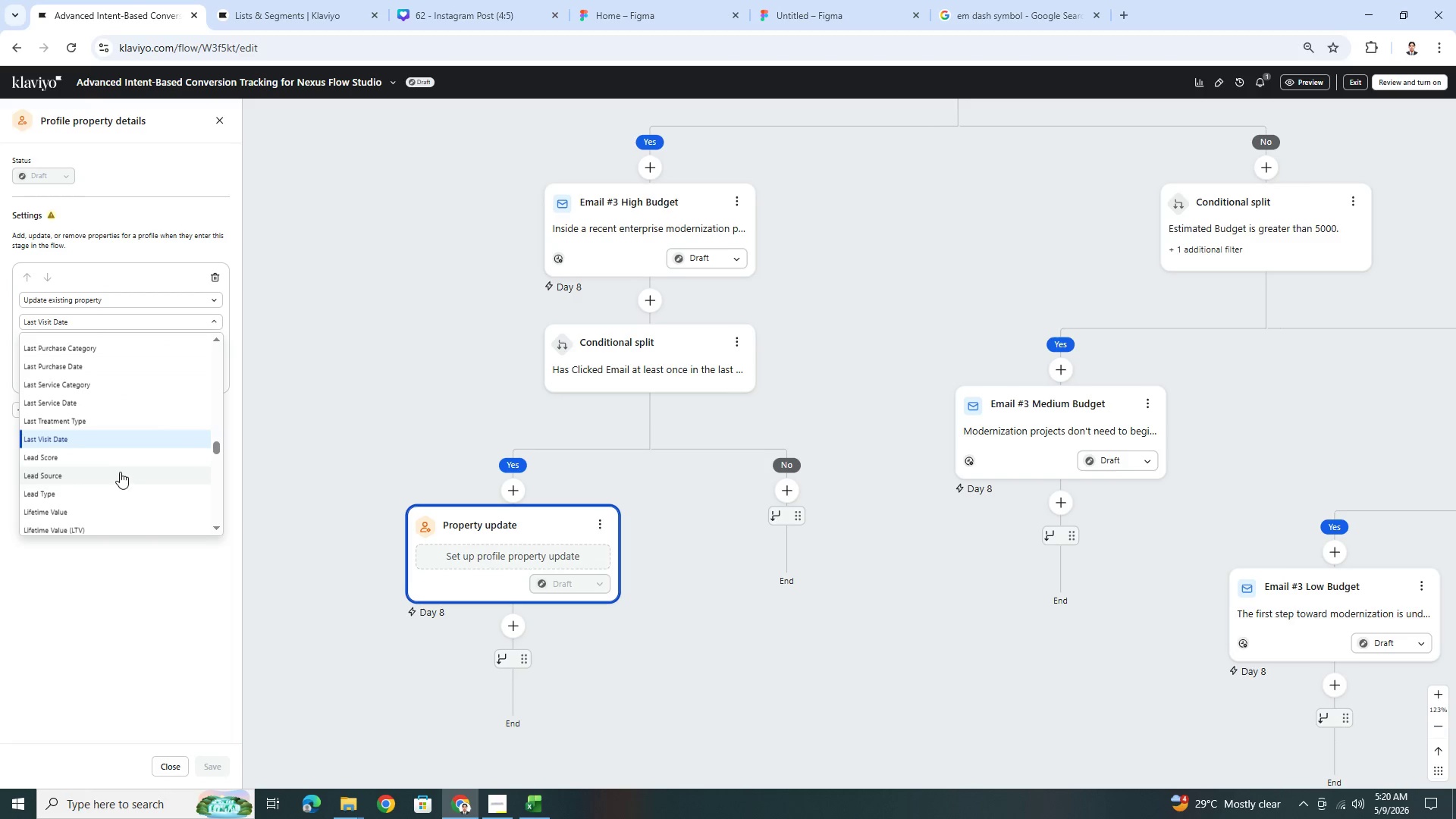 
left_click([118, 460])
 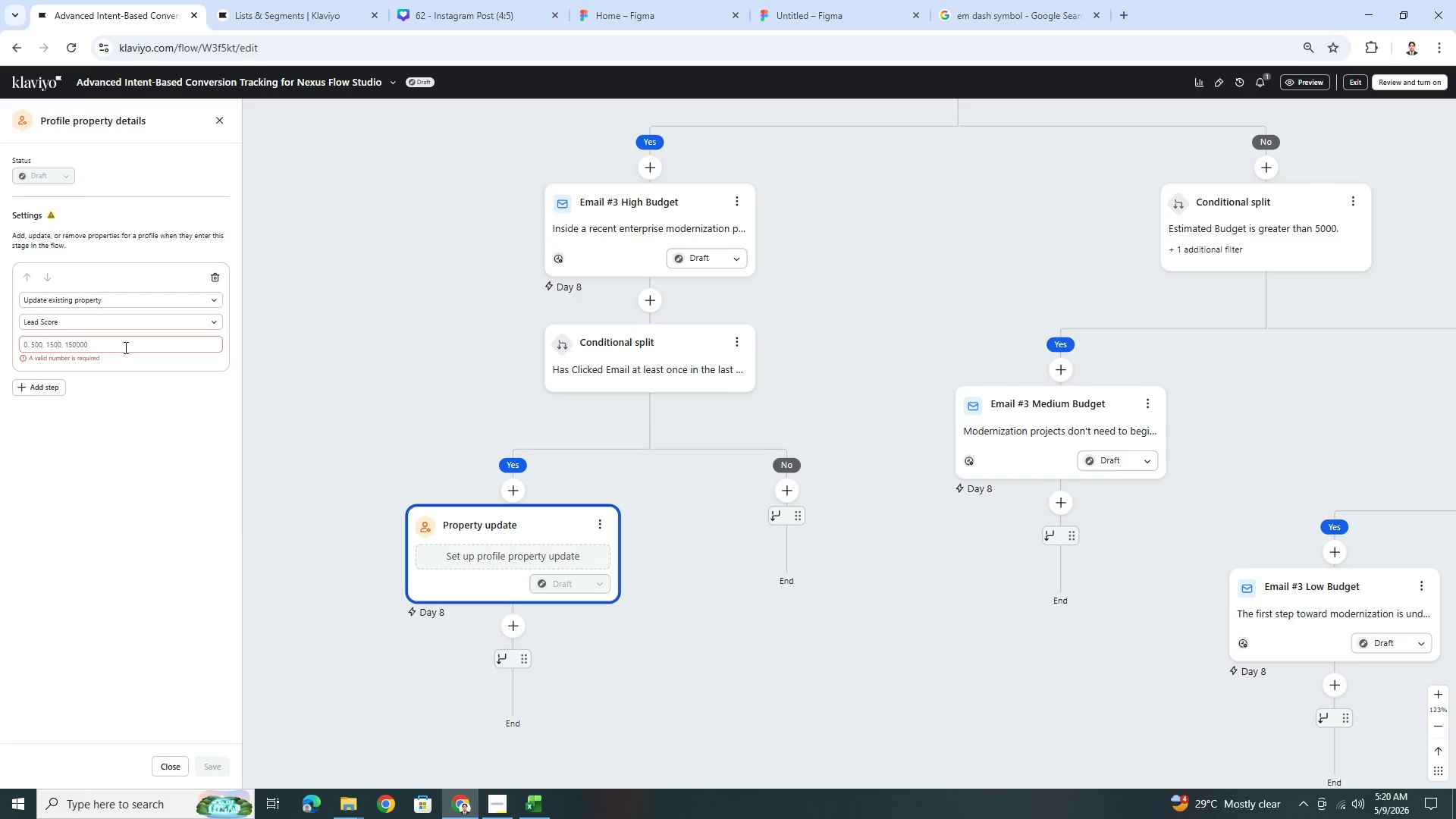 
left_click([124, 347])
 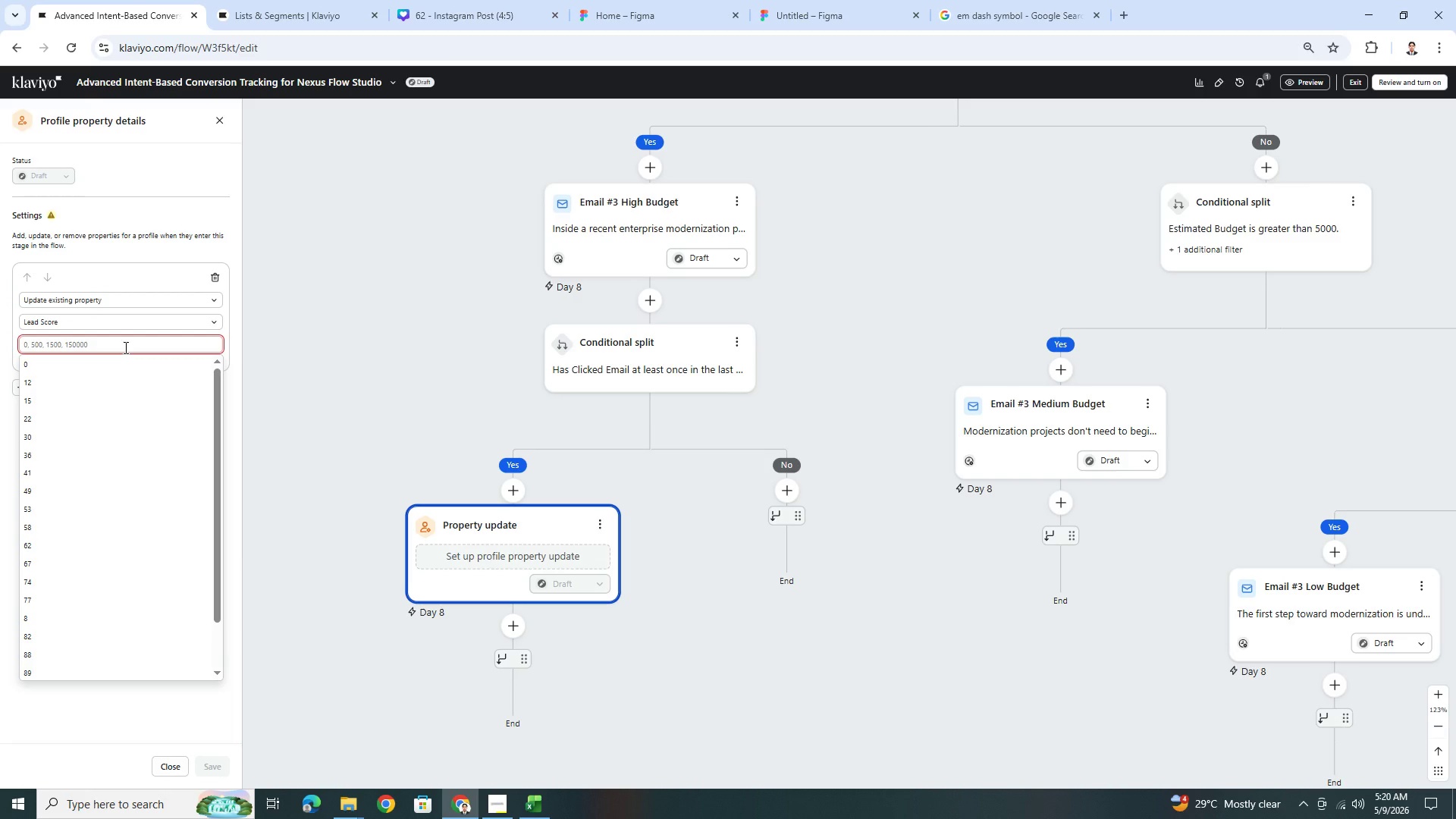 
wait(5.39)
 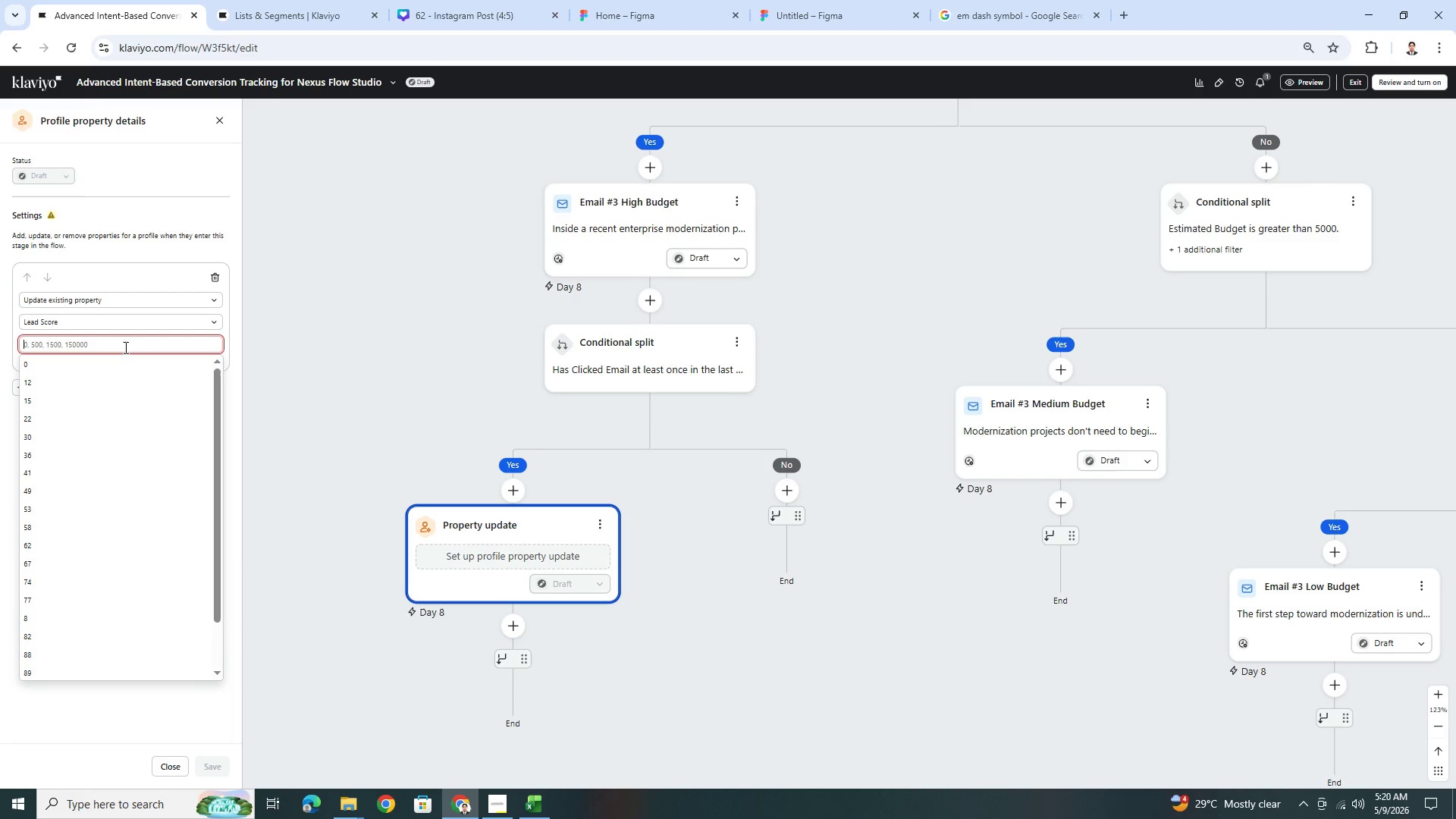 
key(Numpad7)
 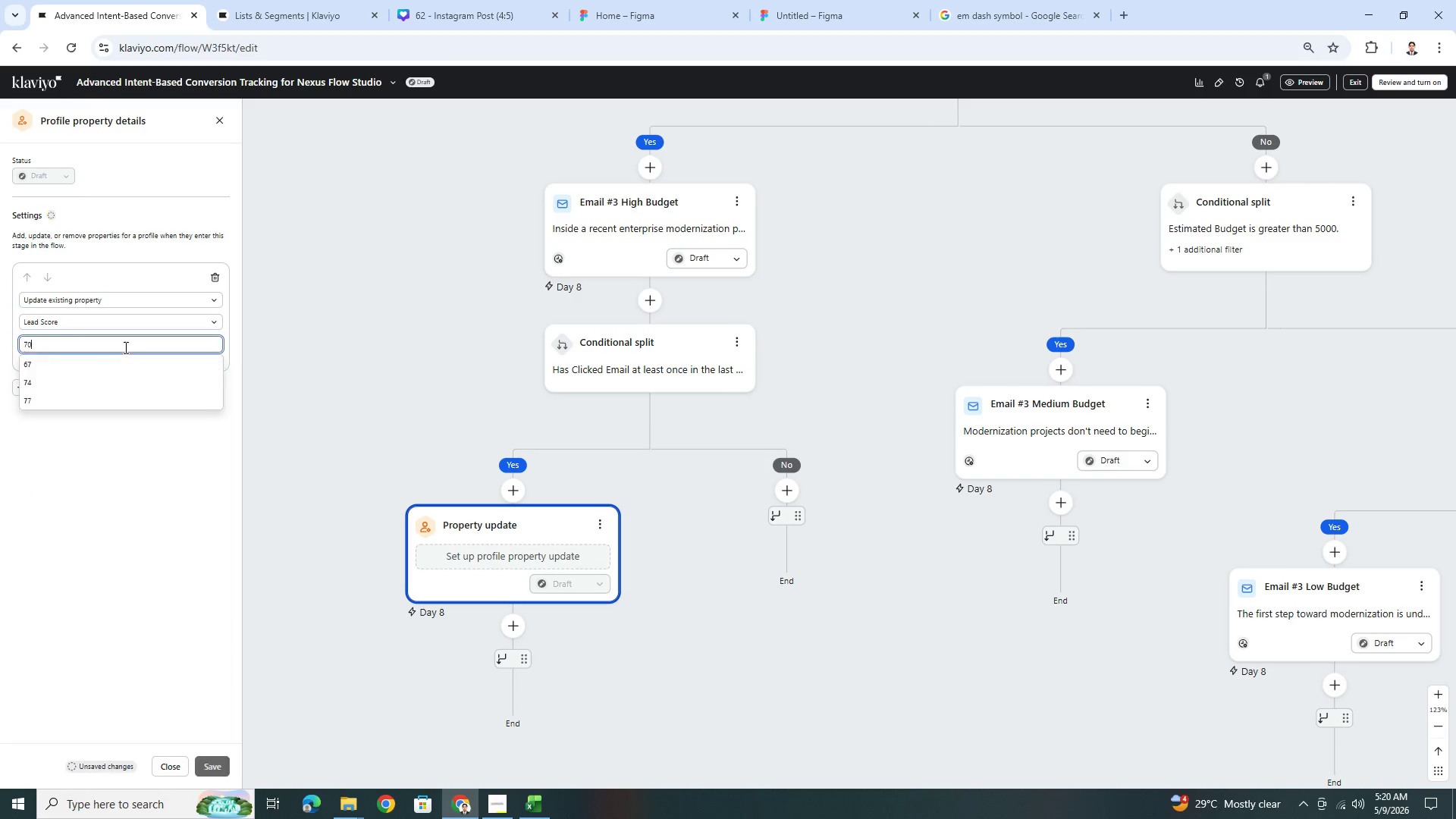 
key(Numpad0)
 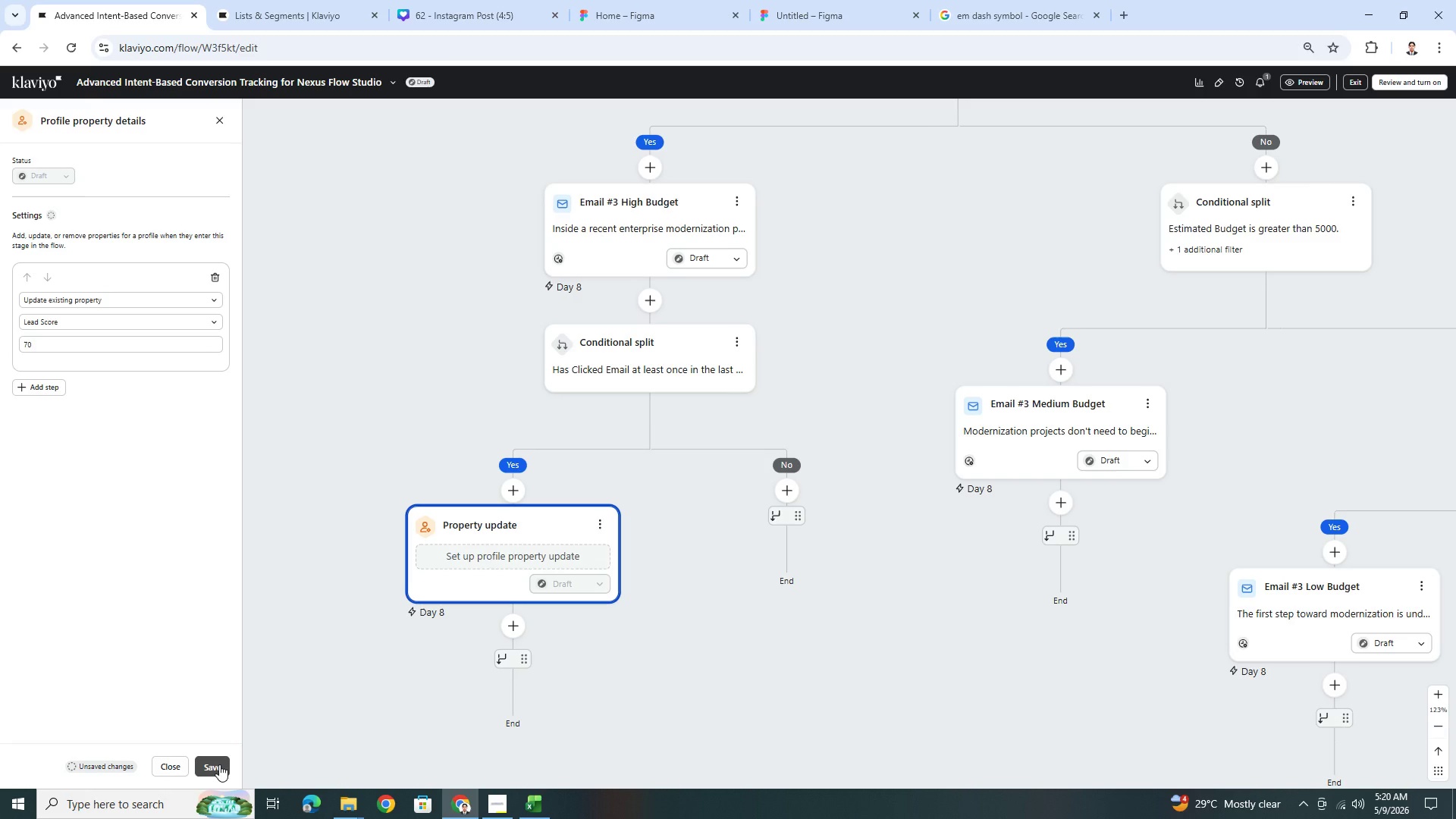 
wait(6.17)
 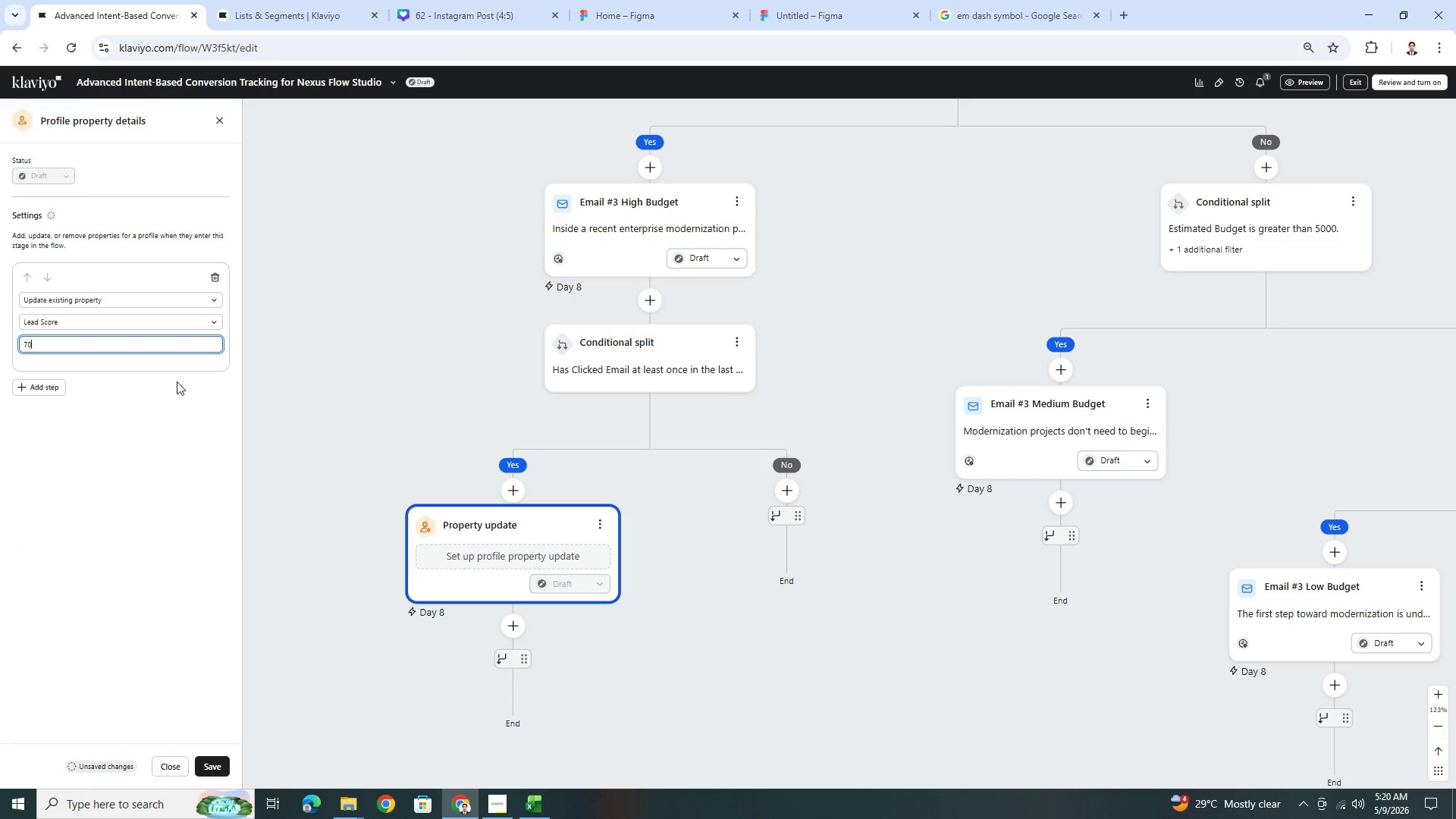 
left_click([219, 764])
 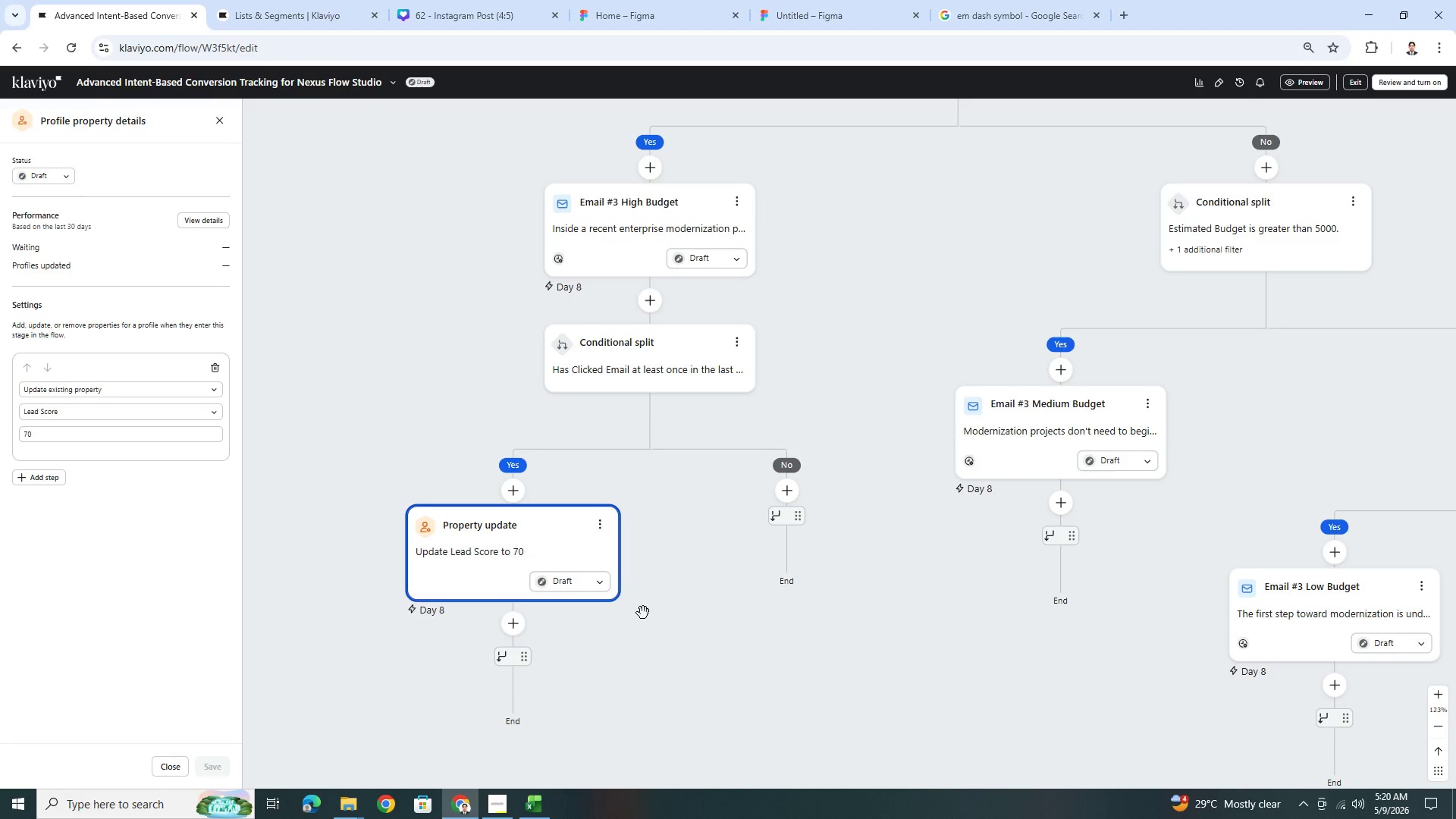 
left_click_drag(start_coordinate=[666, 646], to_coordinate=[817, 582])
 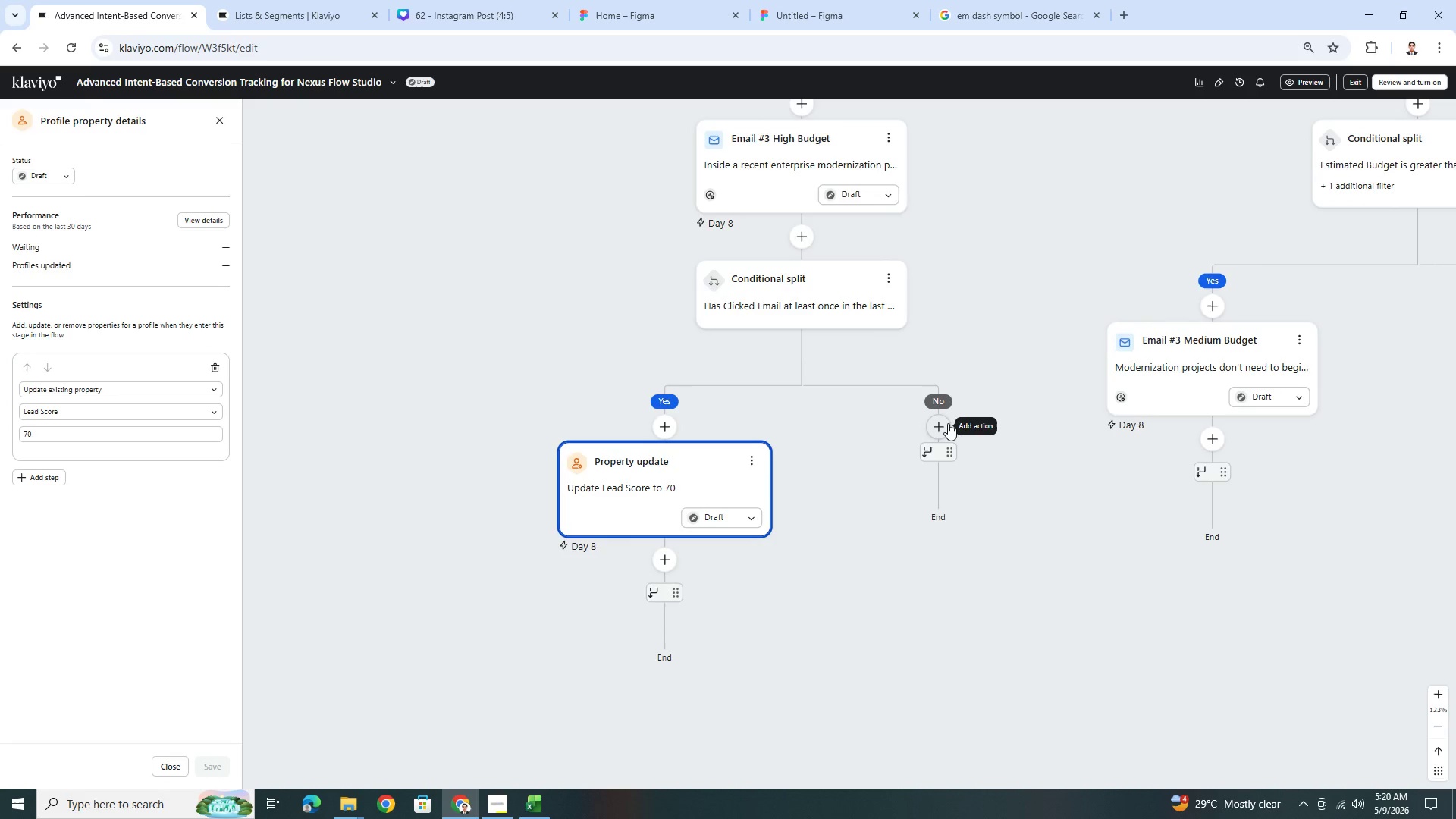 
left_click_drag(start_coordinate=[948, 423], to_coordinate=[885, 445])
 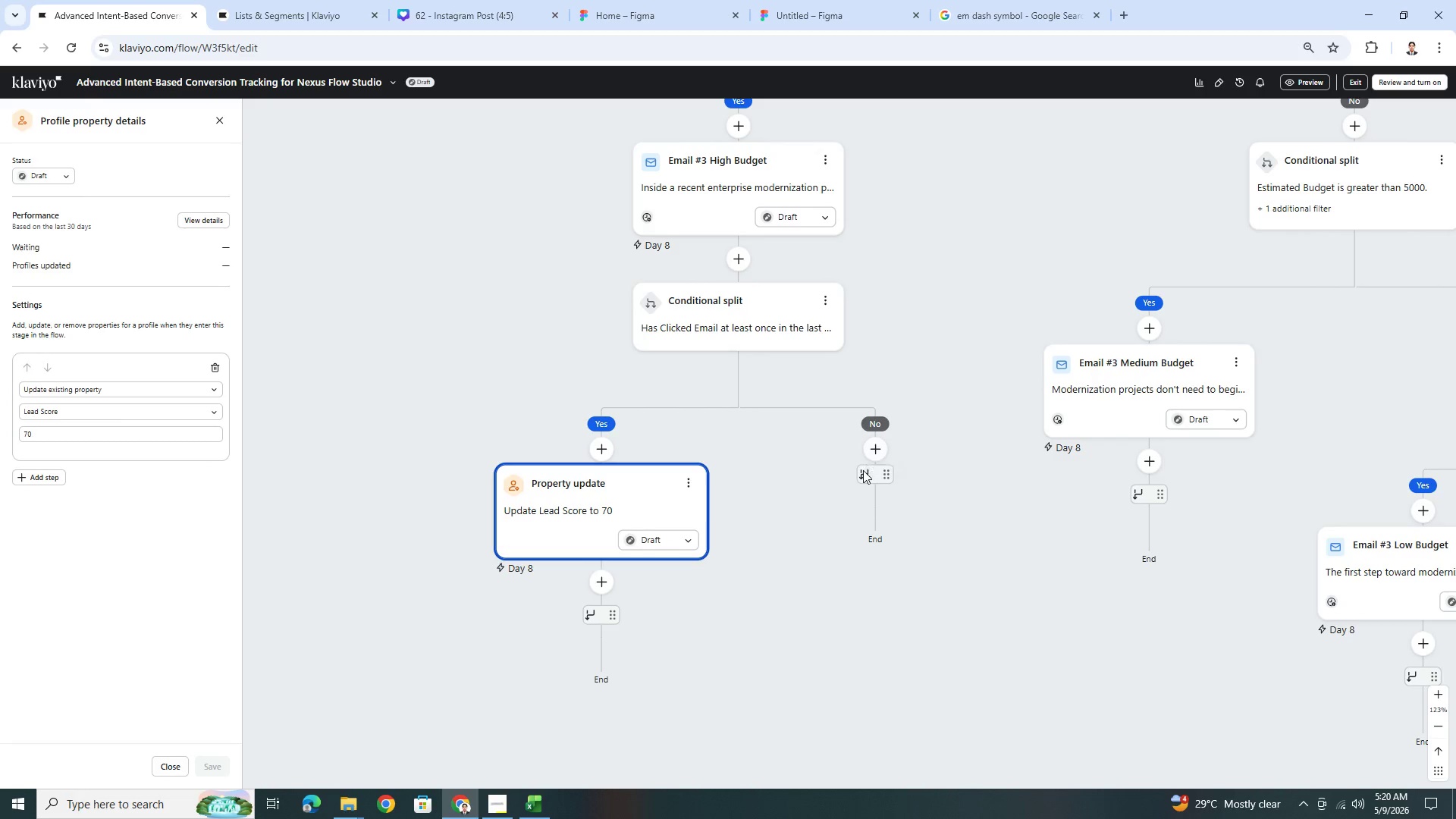 
left_click_drag(start_coordinate=[863, 470], to_coordinate=[615, 616])
 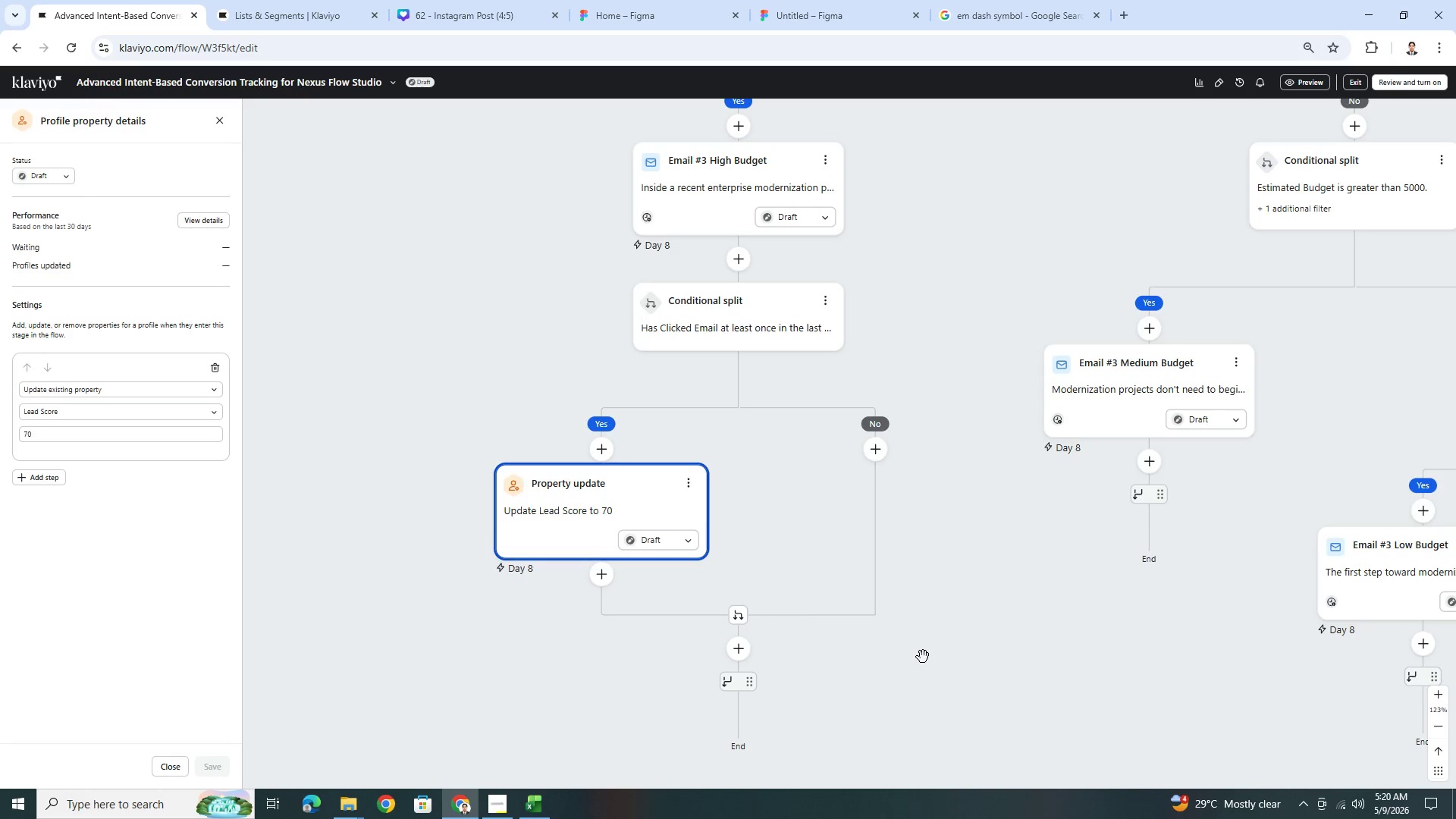 
left_click_drag(start_coordinate=[924, 657], to_coordinate=[935, 563])
 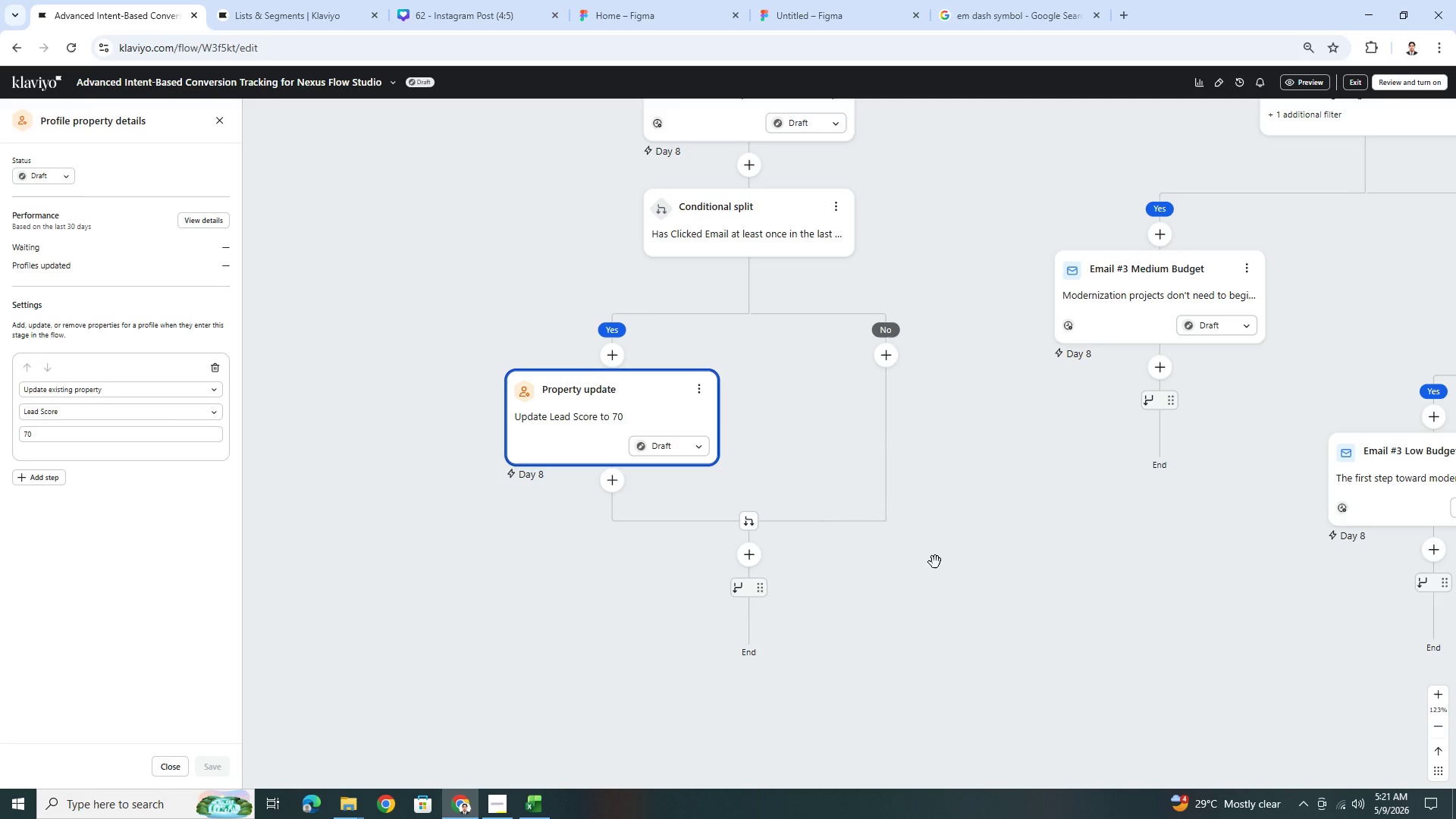 
wait(18.2)
 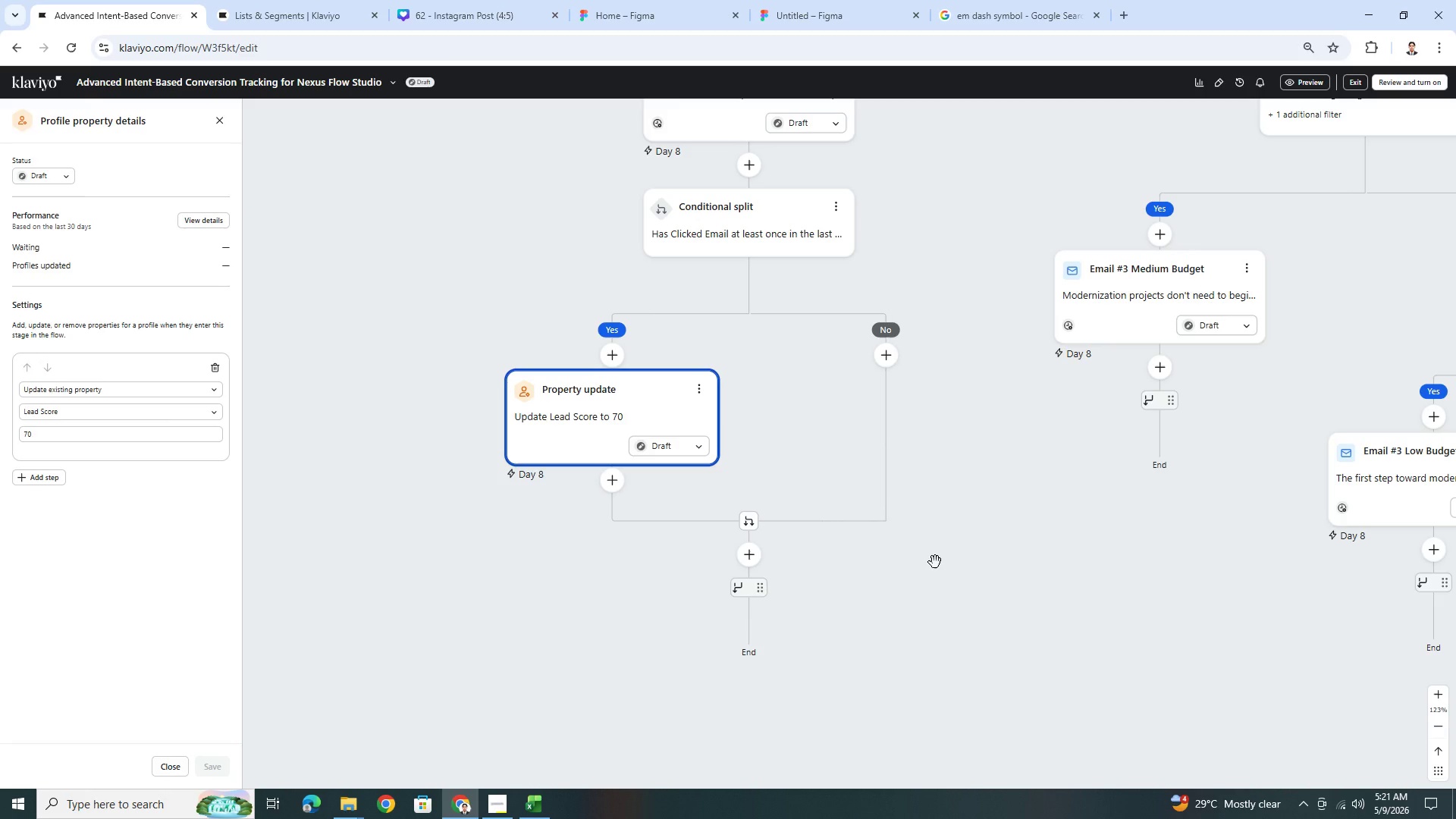 
left_click([489, 805])